 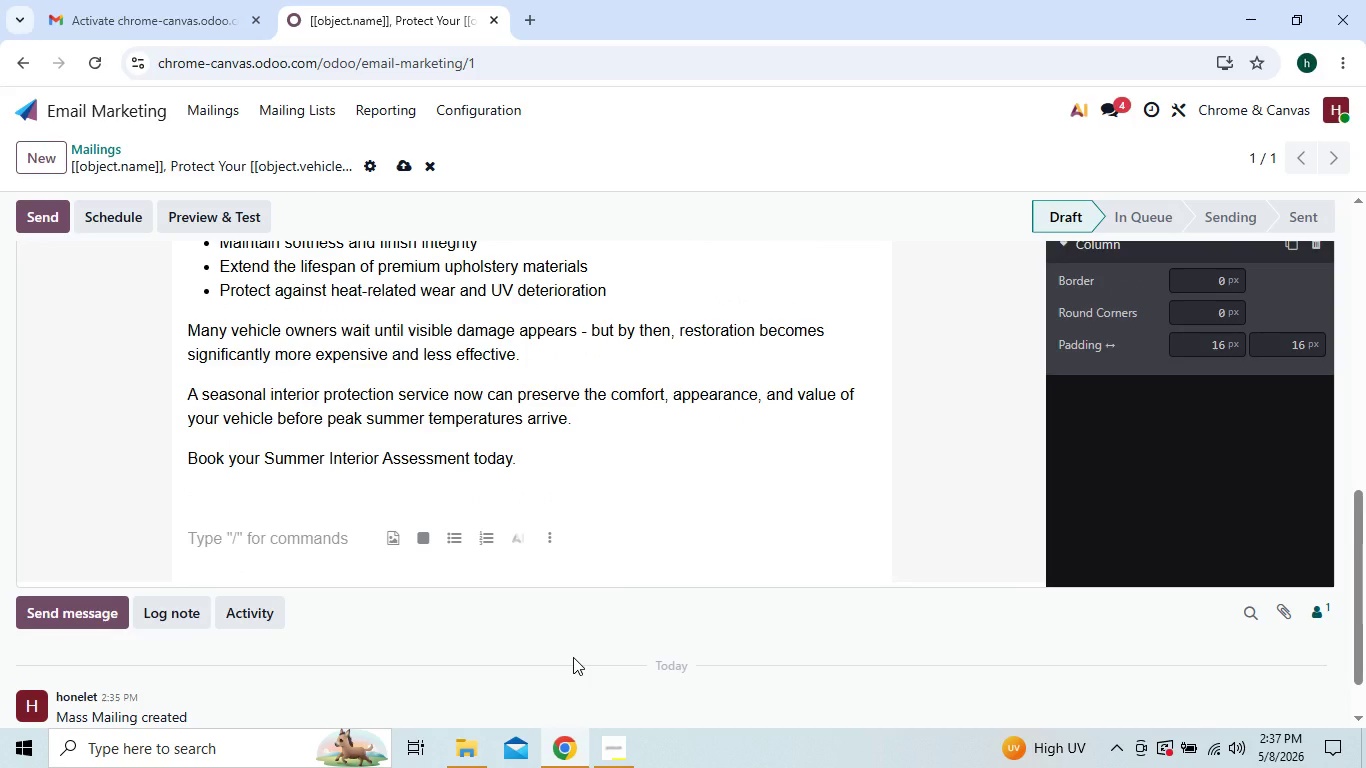 
type(Prot)
 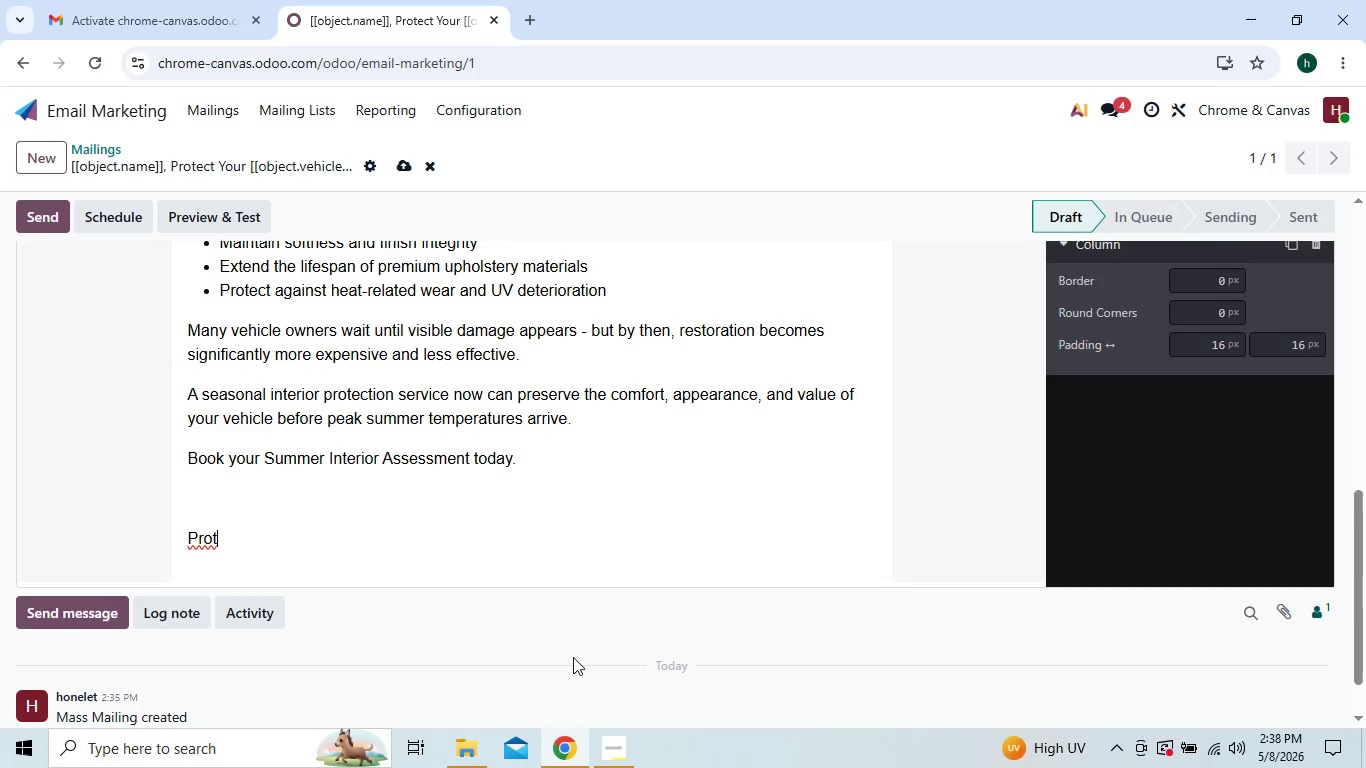 
type(ect MY )
key(Backspace)
key(Backspace)
type(y Inerior)
 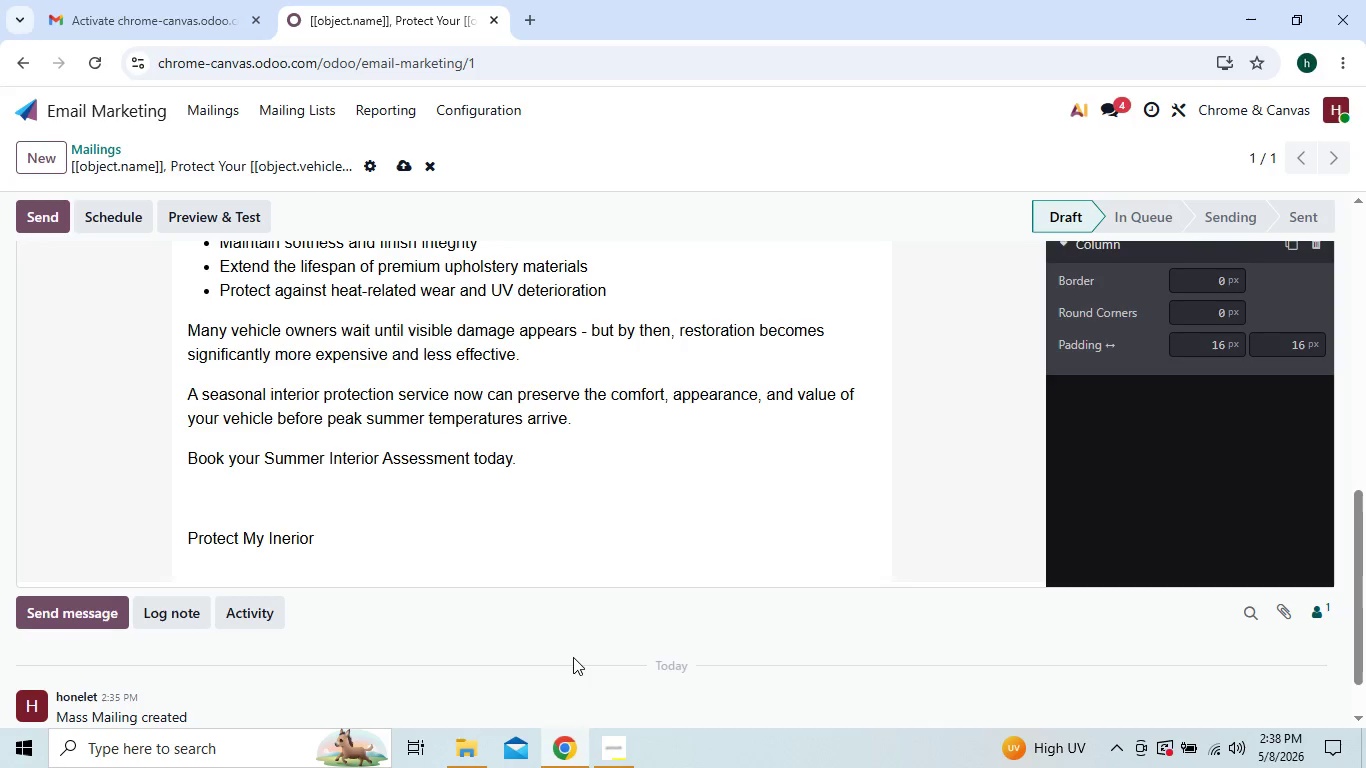 
wait(7.39)
 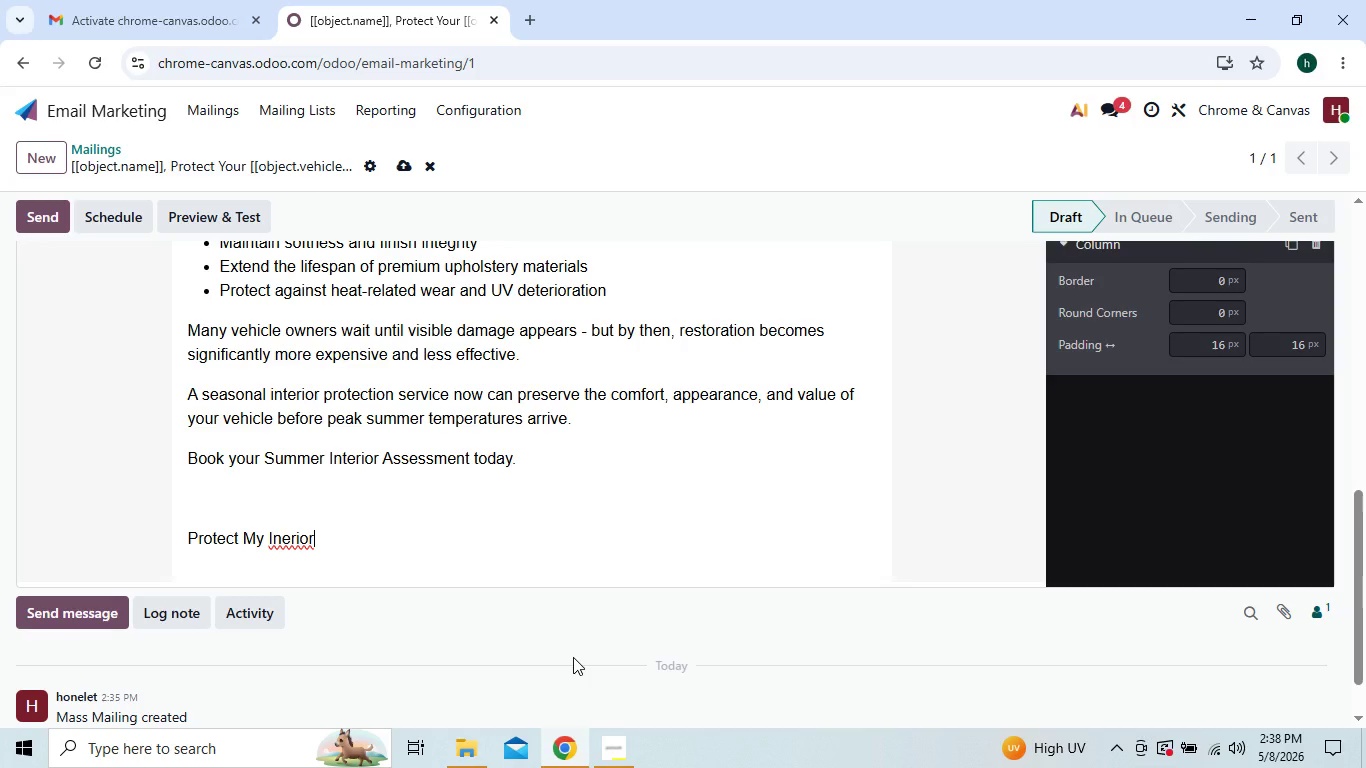 
left_click([287, 540])
 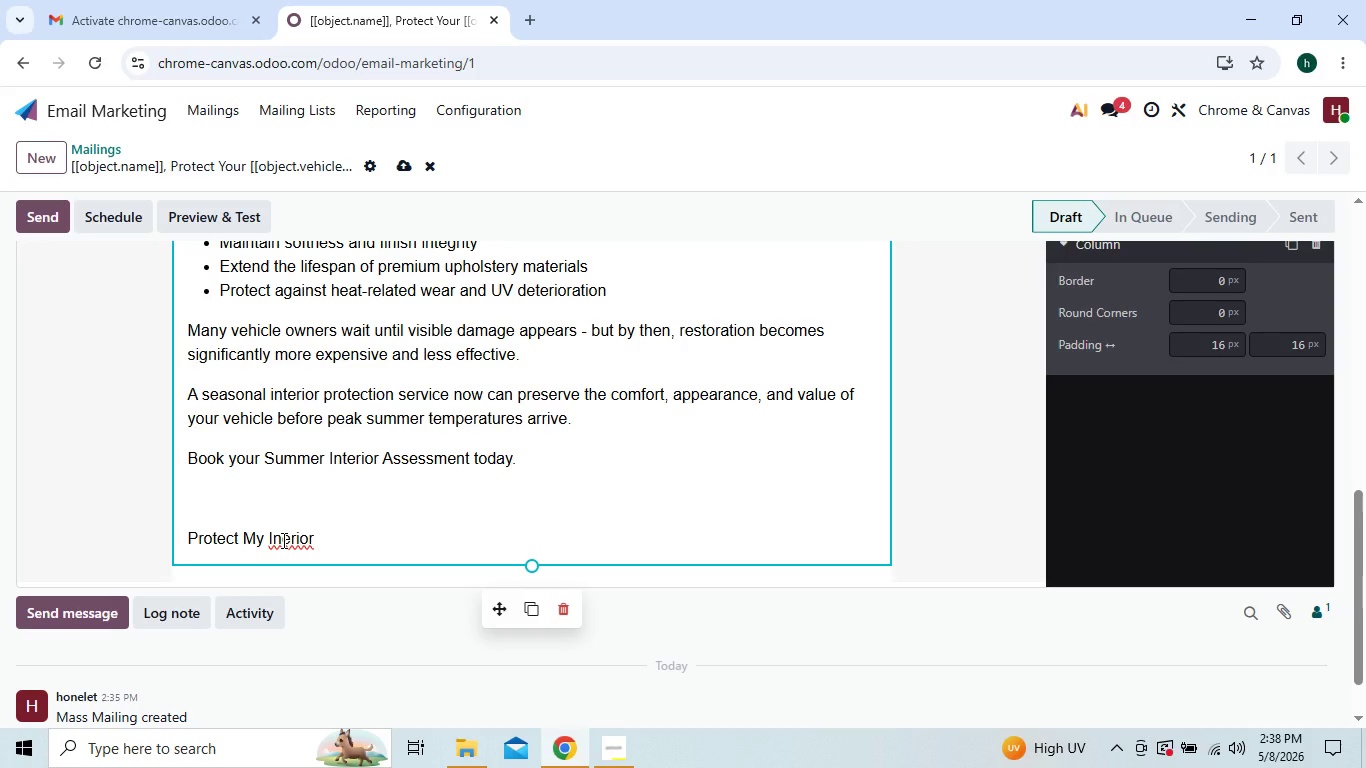 
left_click([282, 540])
 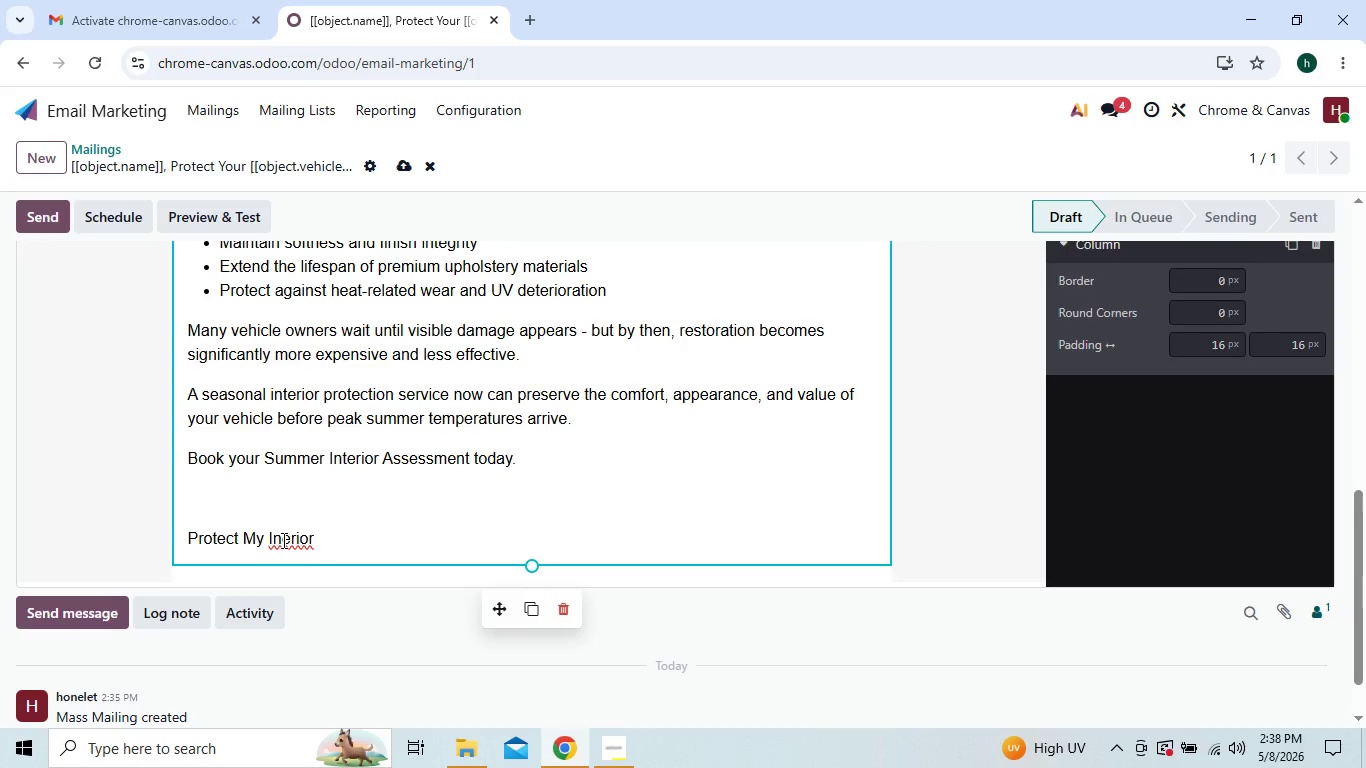 
key(T)
 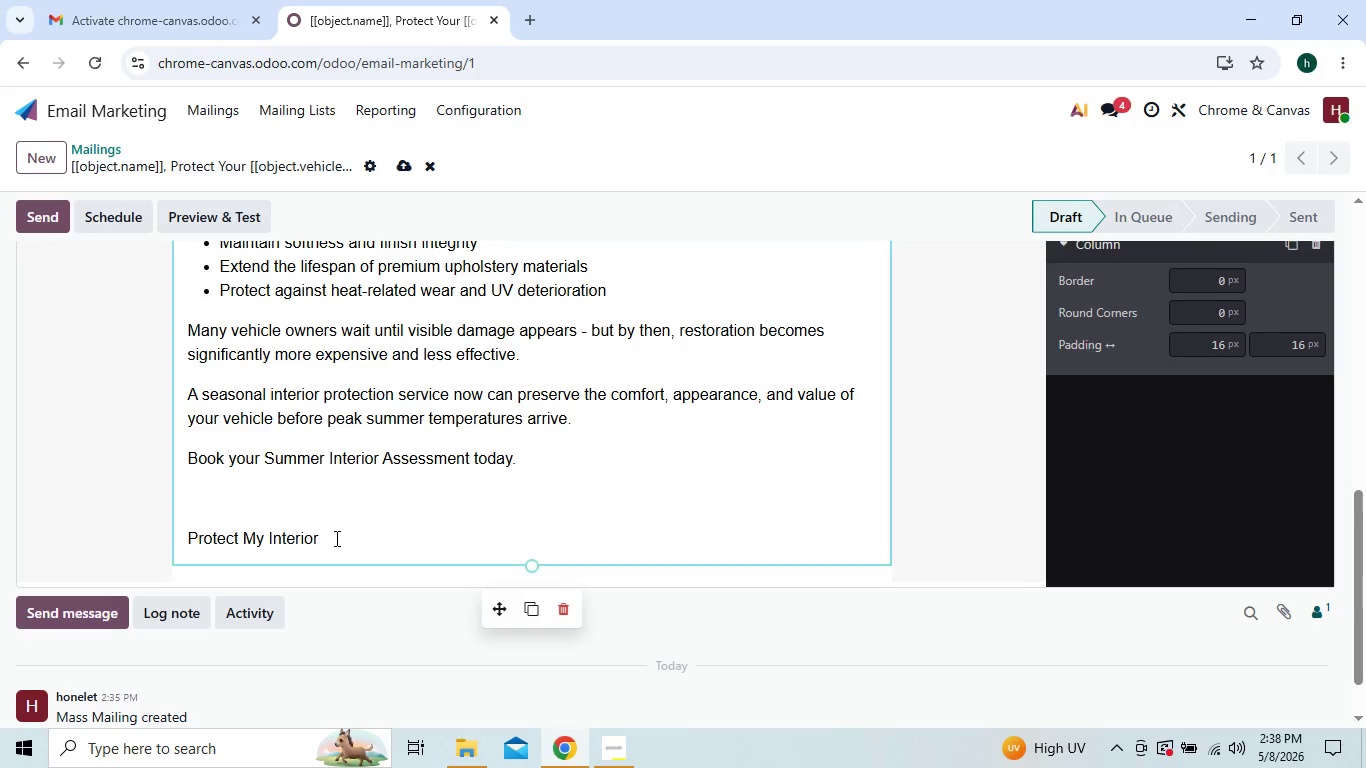 
left_click([335, 538])
 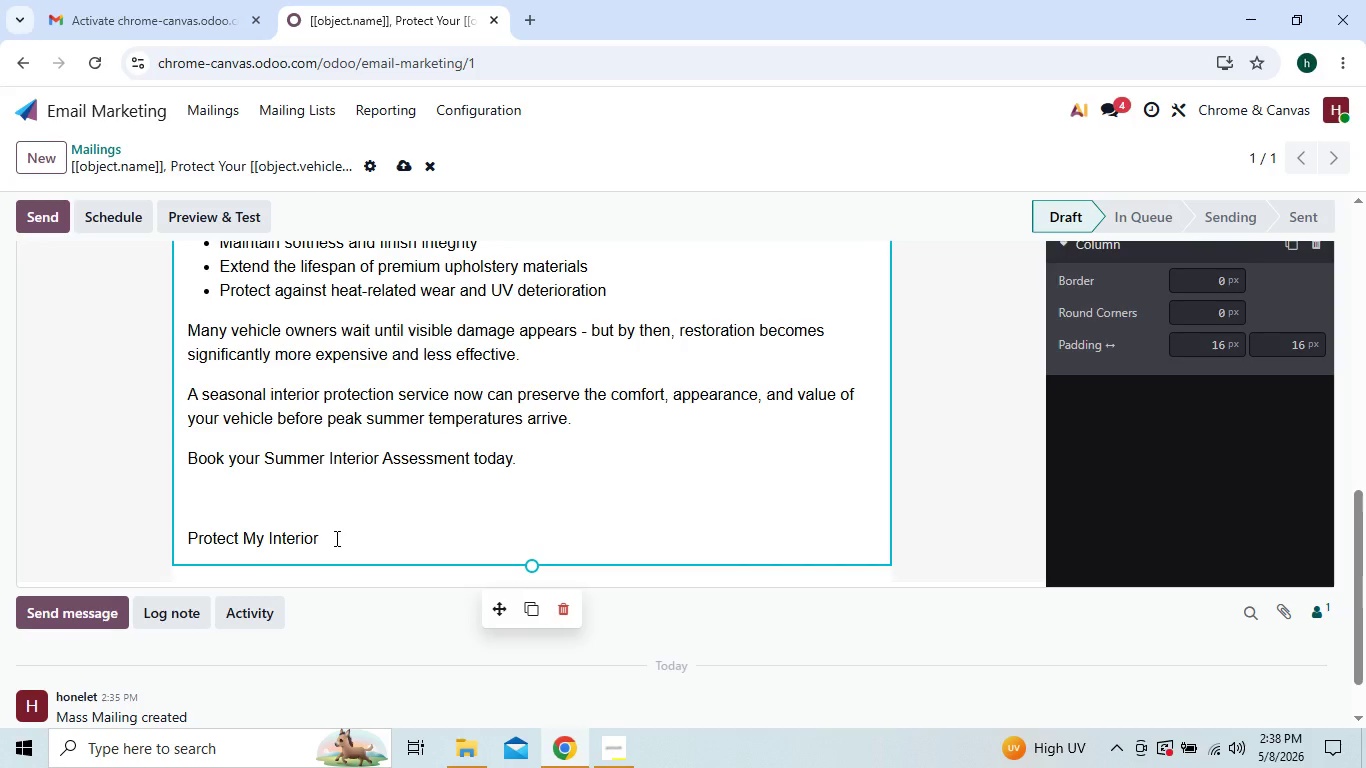 
key(Shift+ShiftRight)
 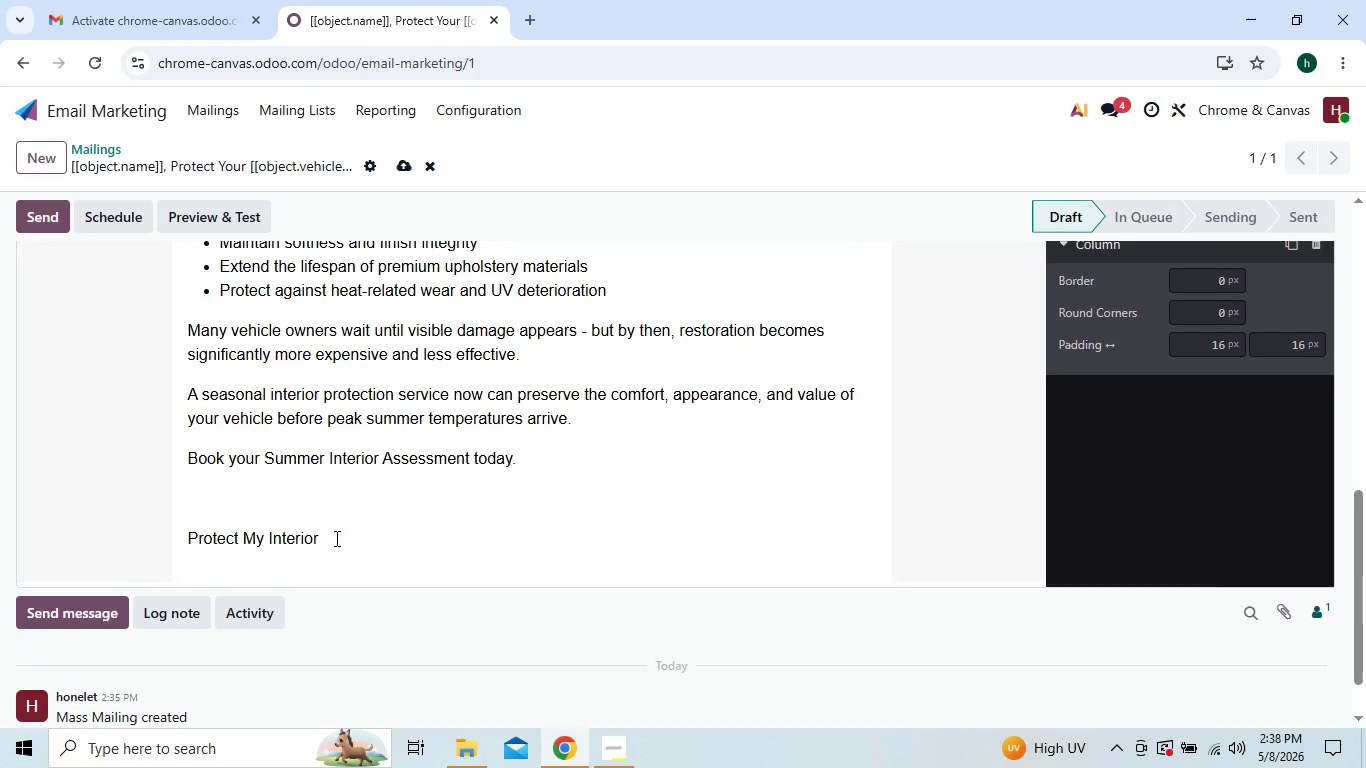 
key(Shift+Enter)
 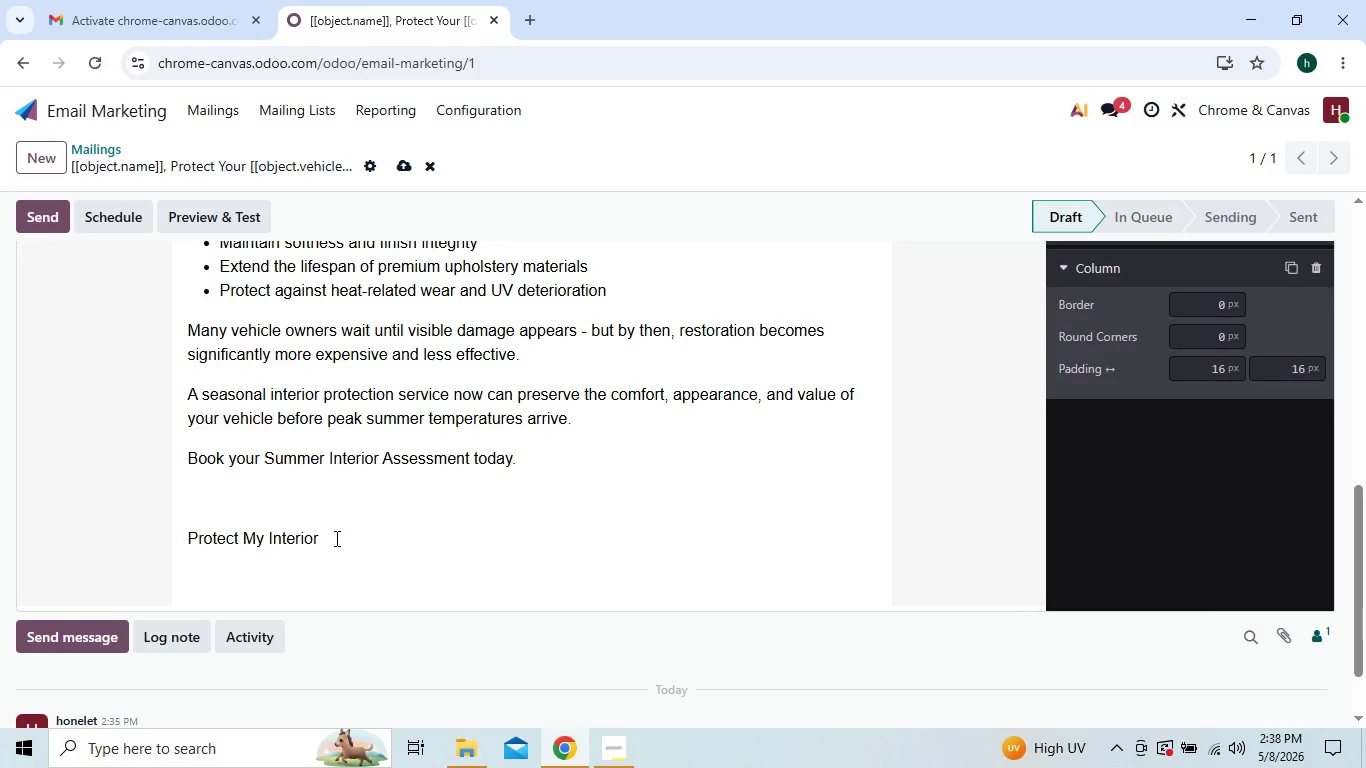 
key(Enter)
 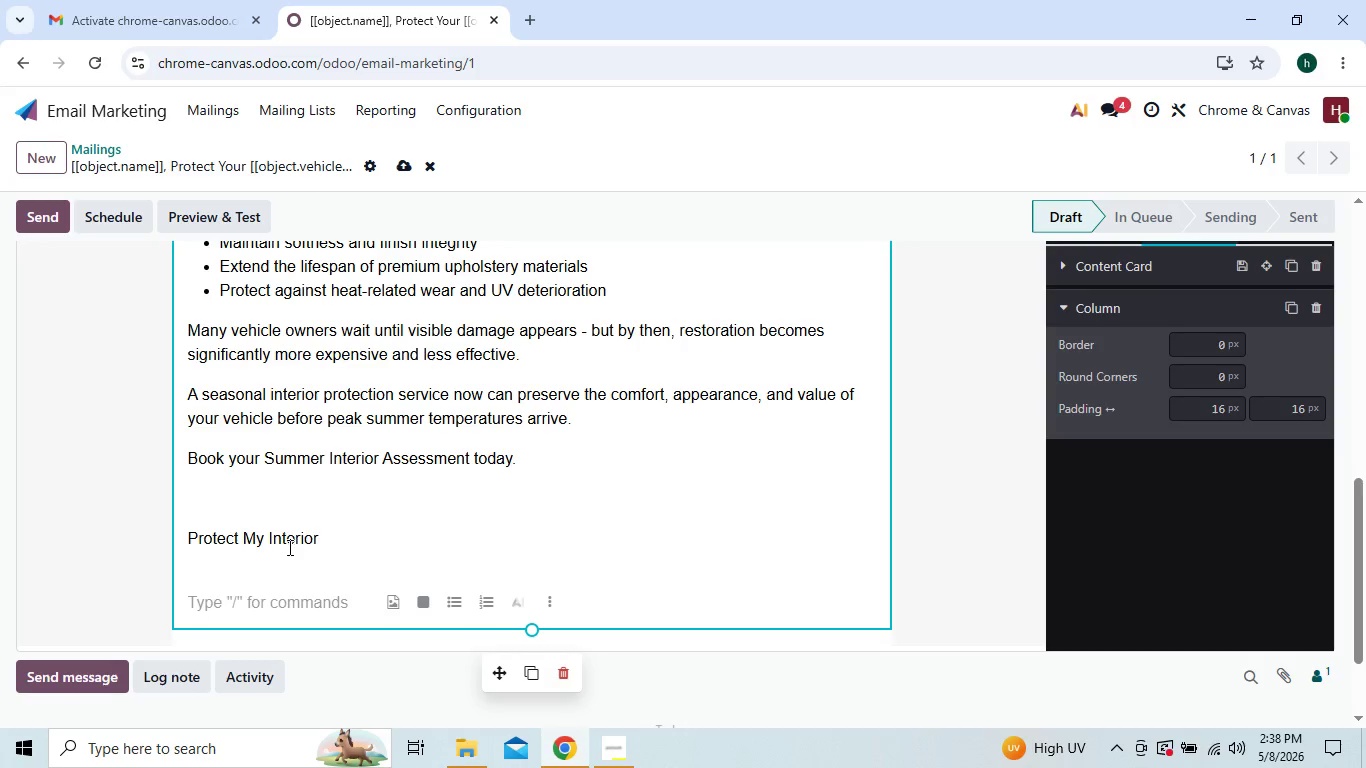 
wait(10.28)
 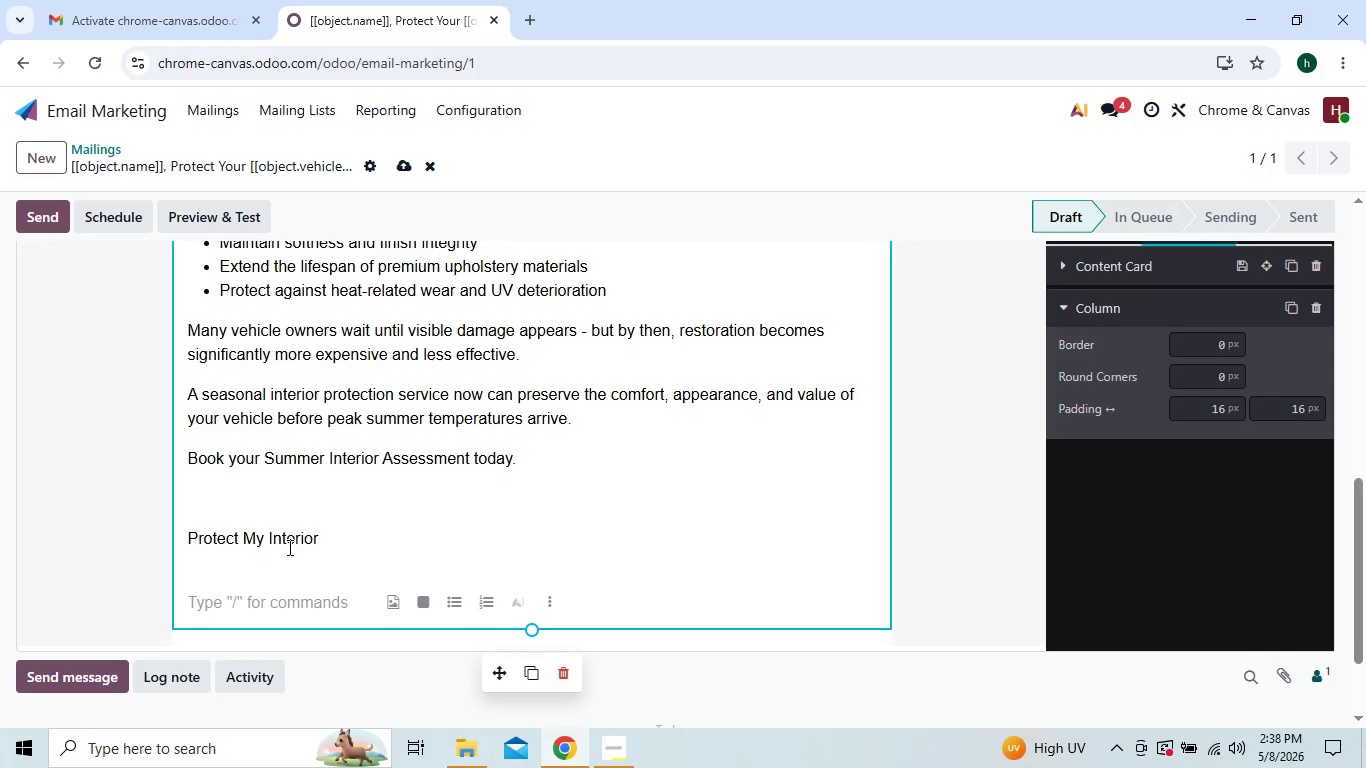 
left_click([1102, 434])
 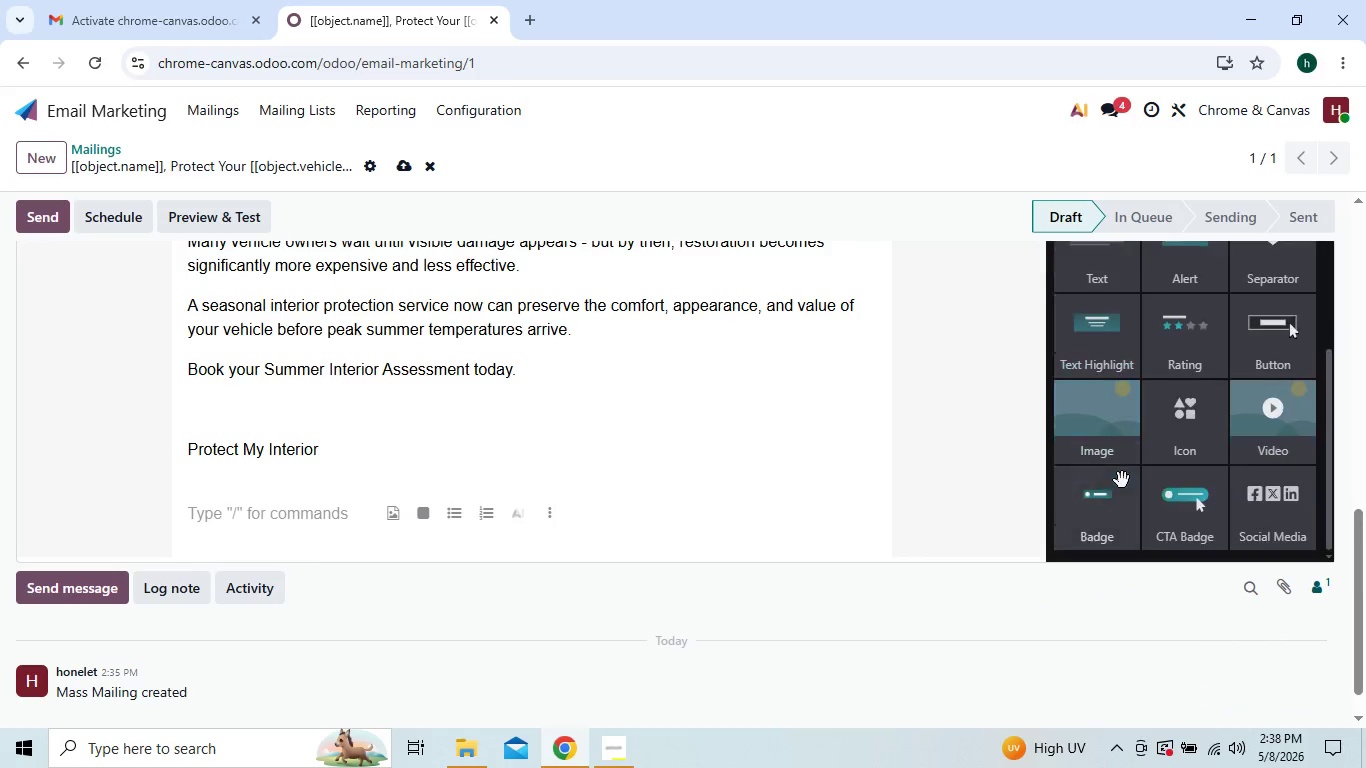 
wait(6.2)
 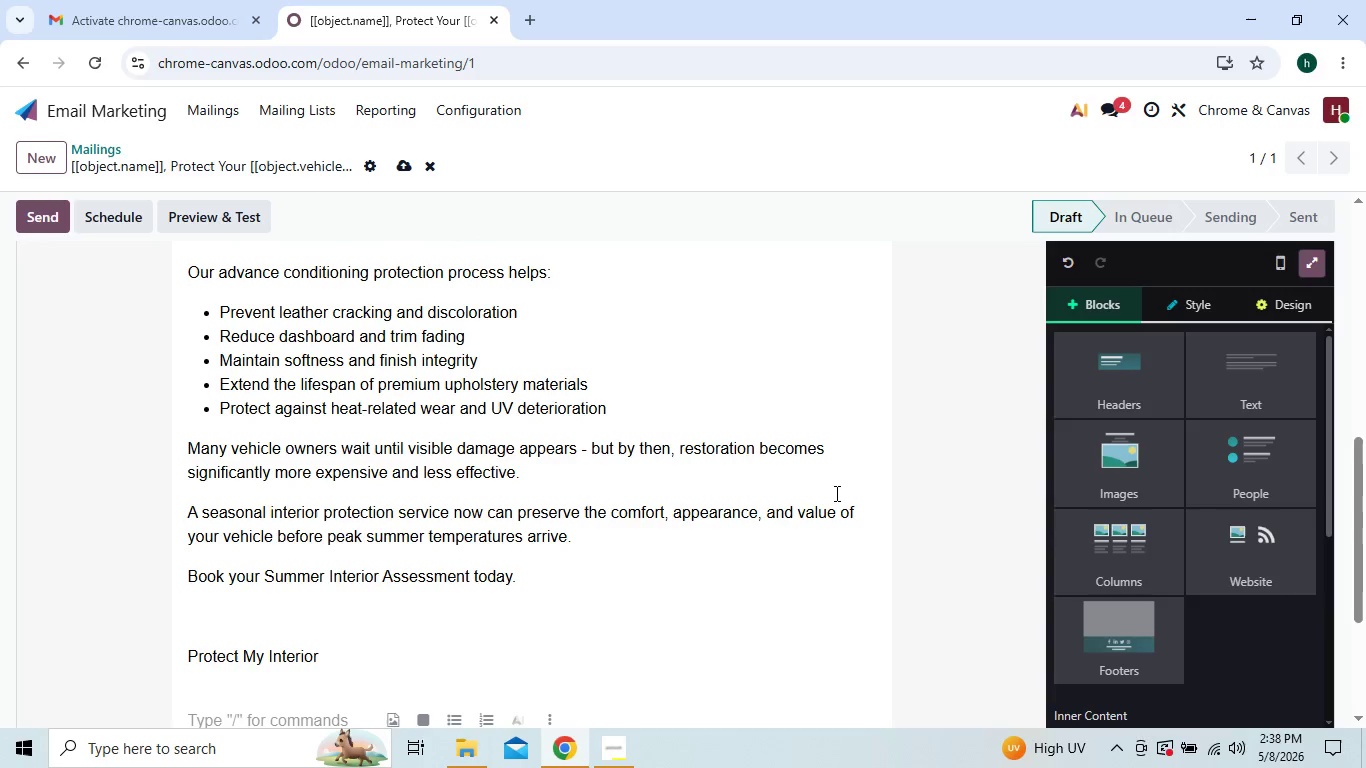 
left_click_drag(start_coordinate=[1185, 515], to_coordinate=[459, 418])
 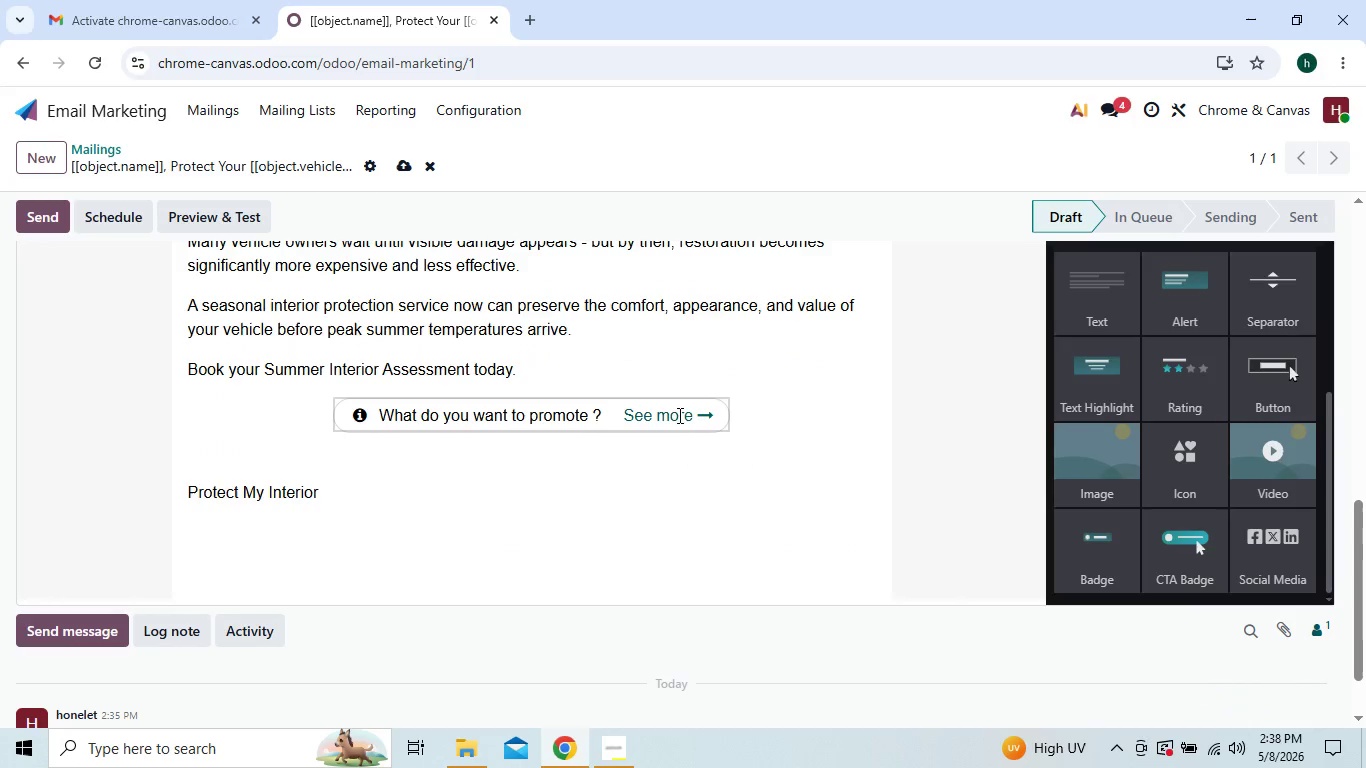 
left_click([690, 414])
 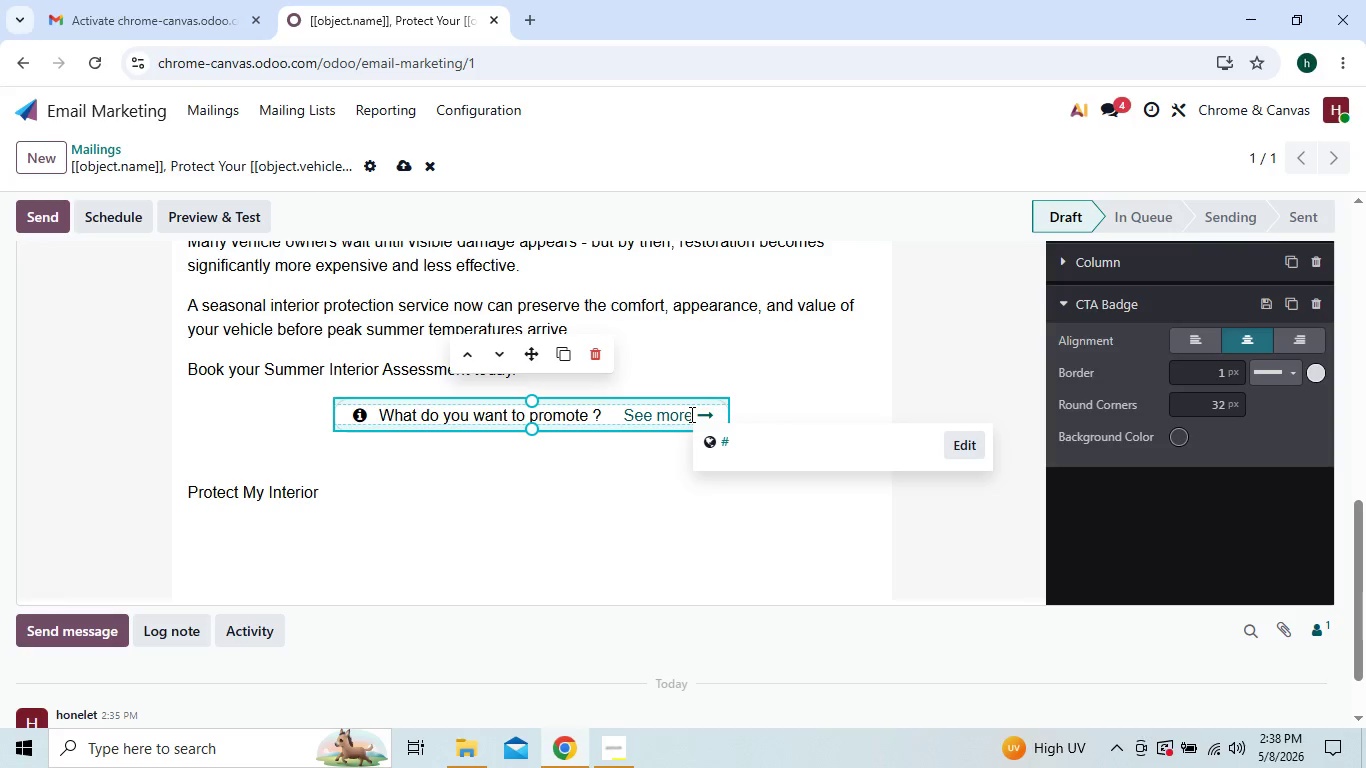 
key(Backspace)
 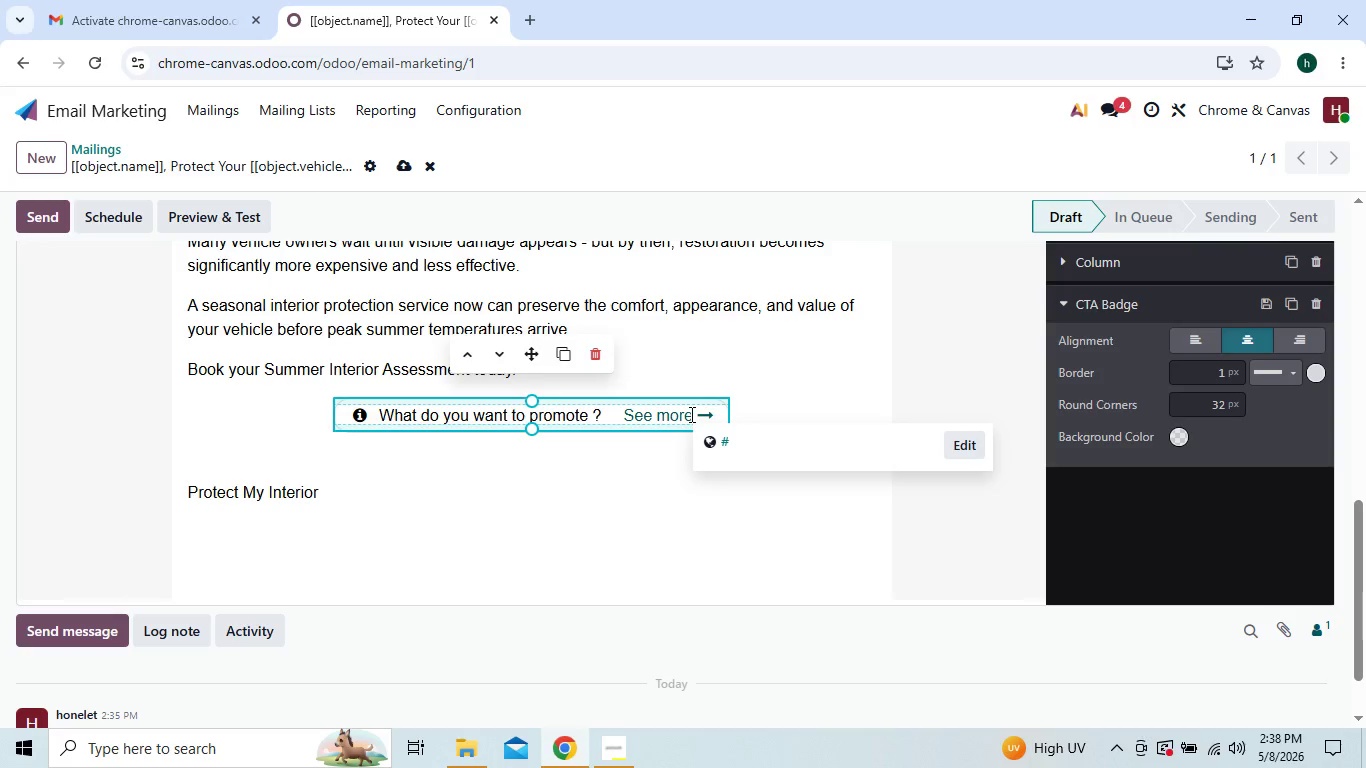 
key(Backspace)
 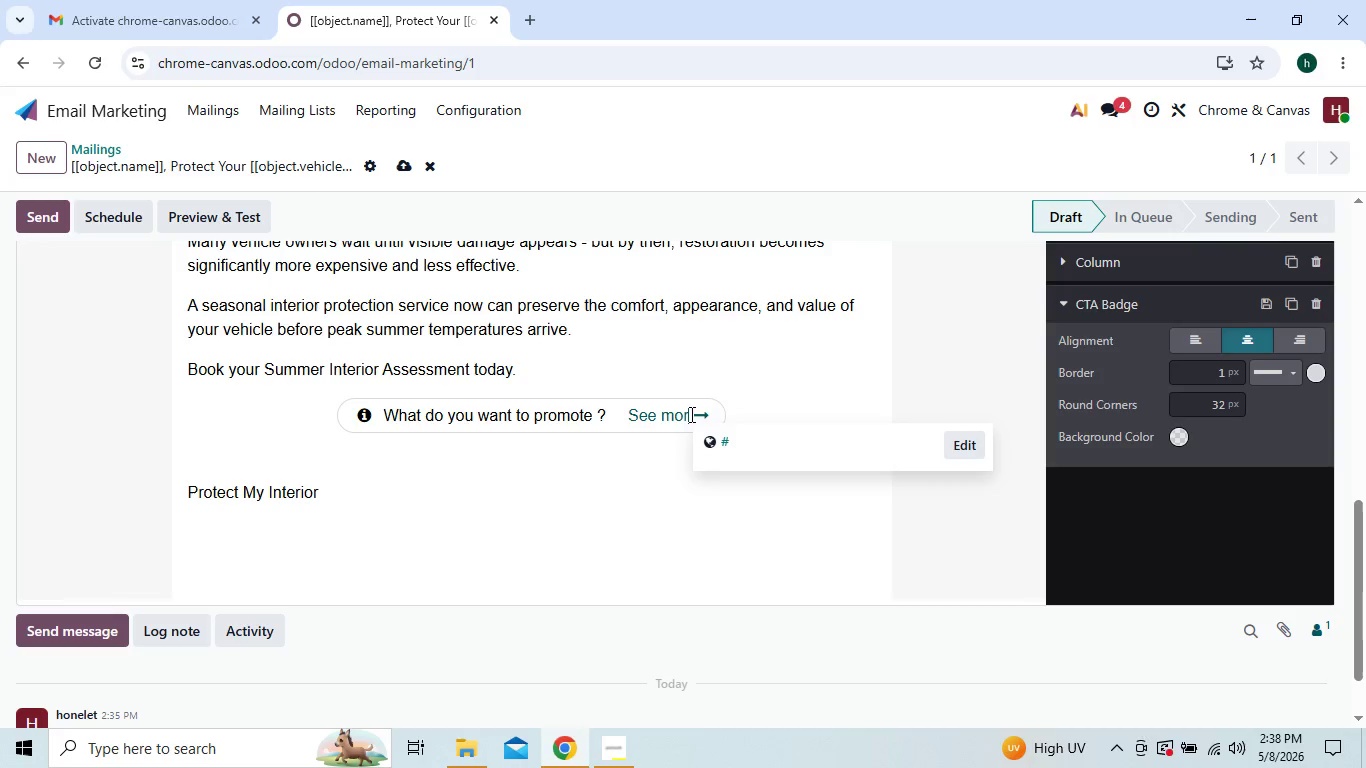 
key(Backspace)
 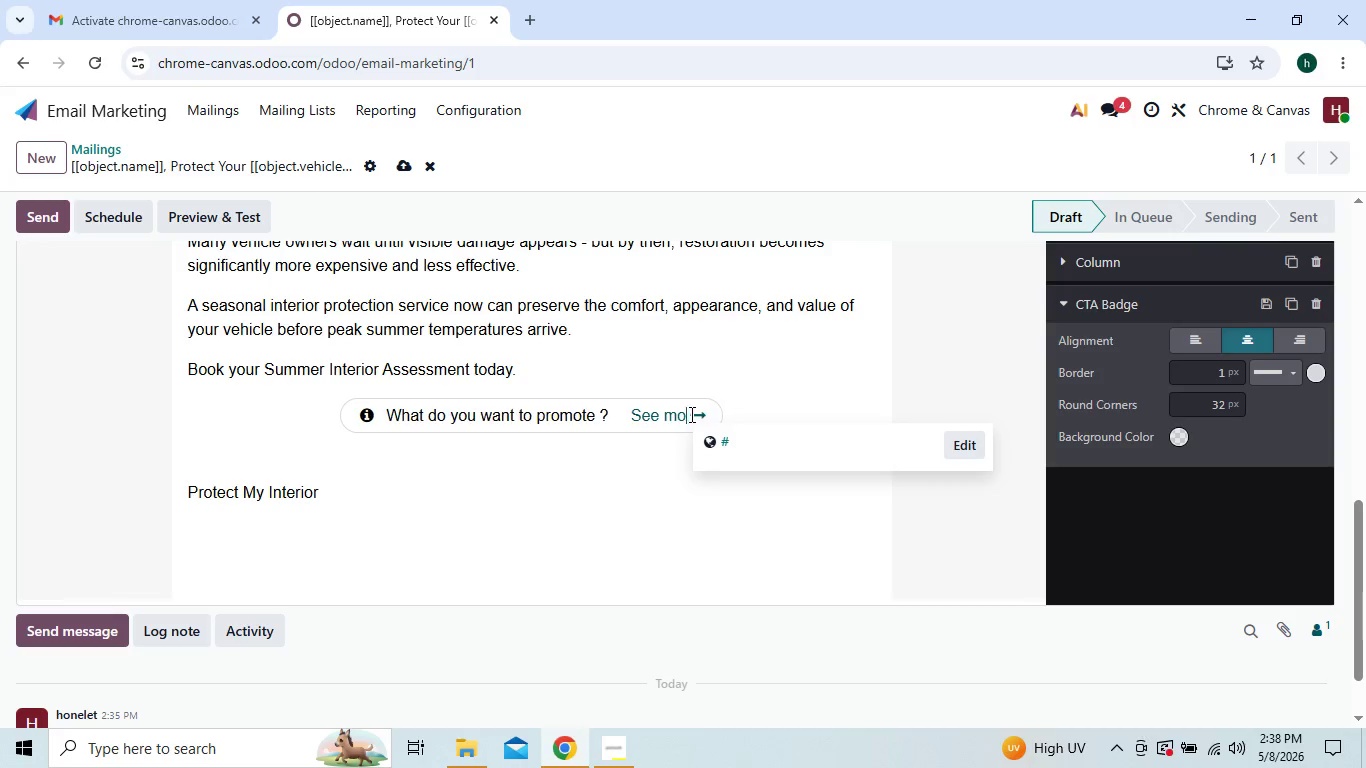 
key(Backspace)
 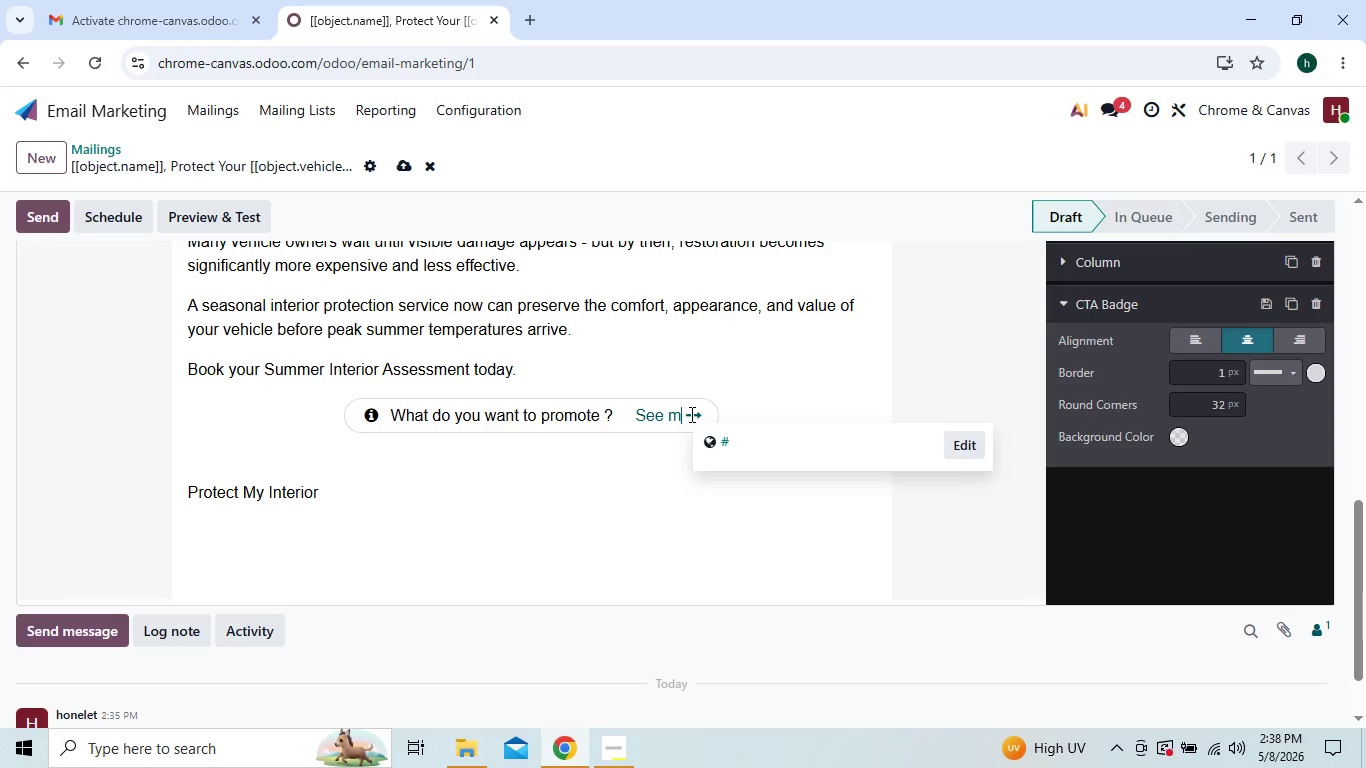 
key(Backspace)
 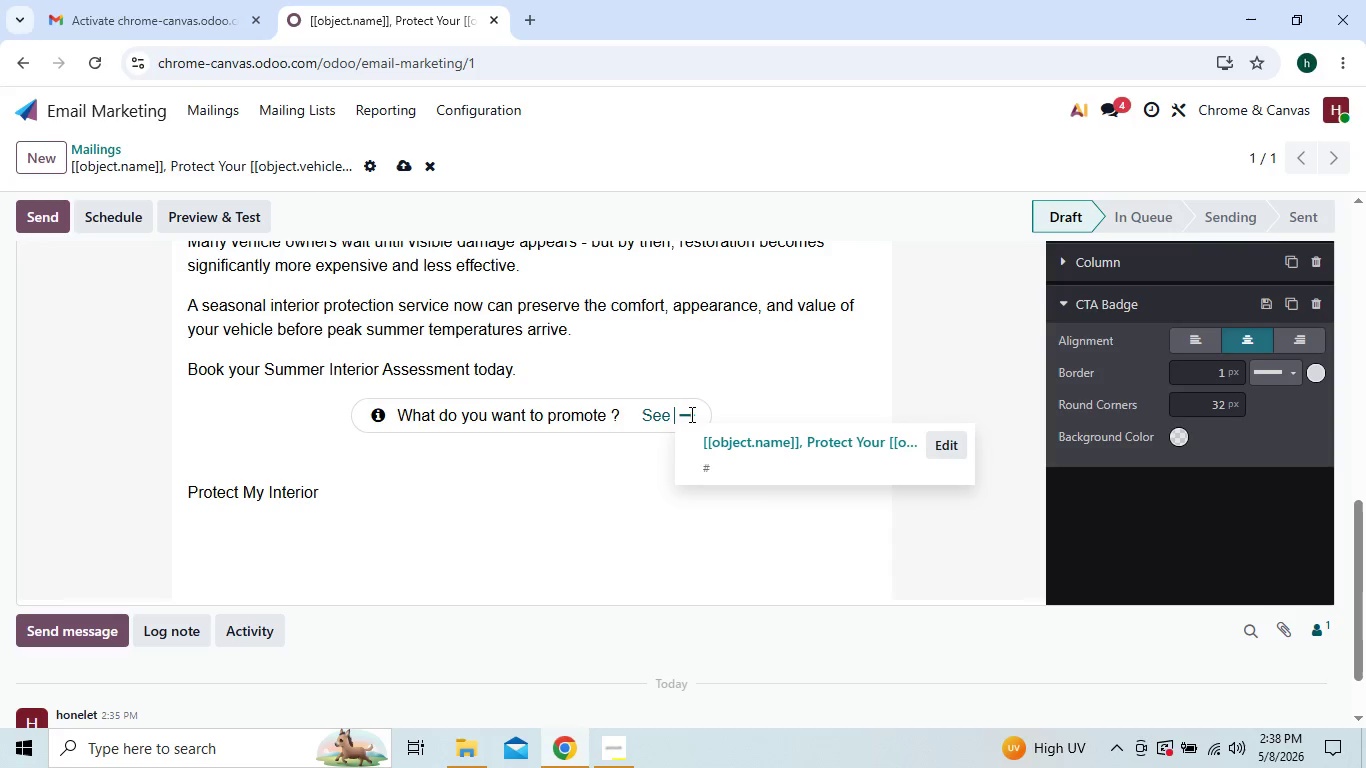 
key(Backspace)
 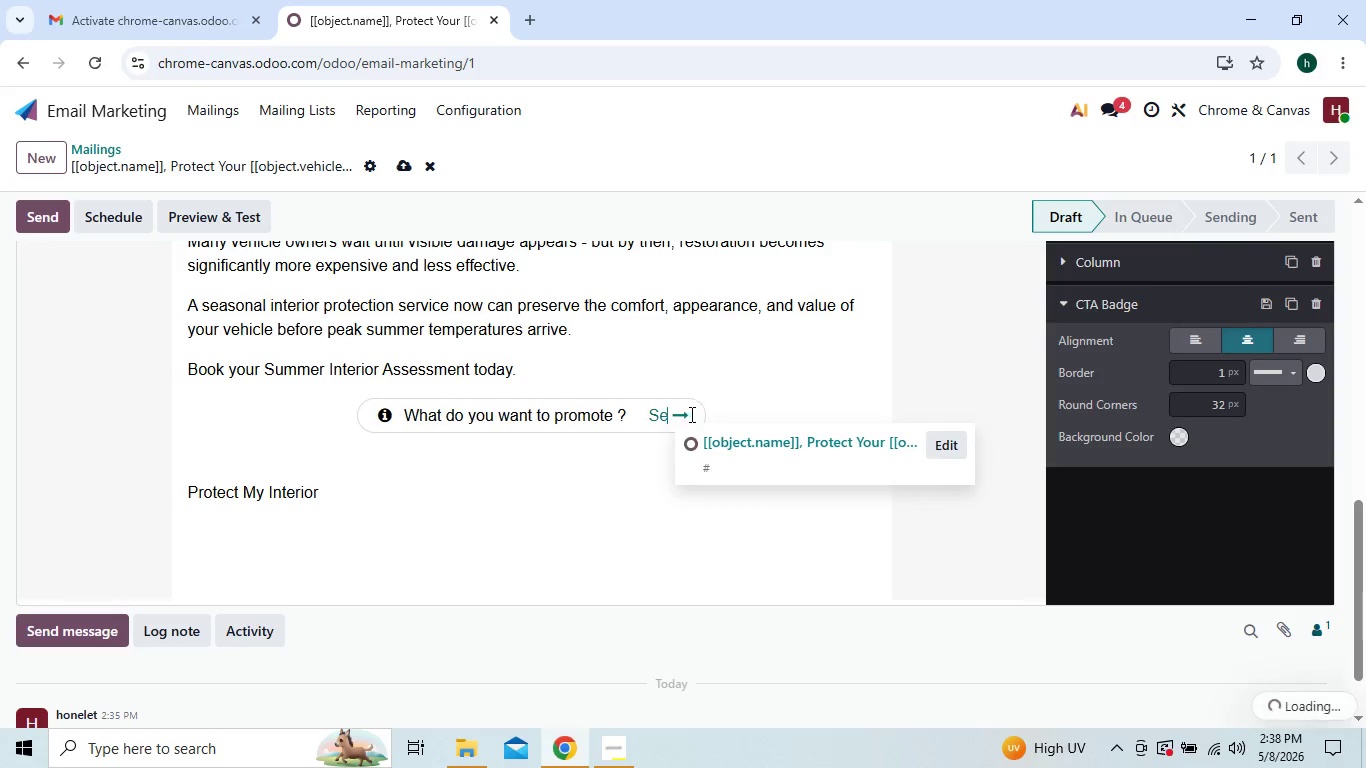 
key(Backspace)
 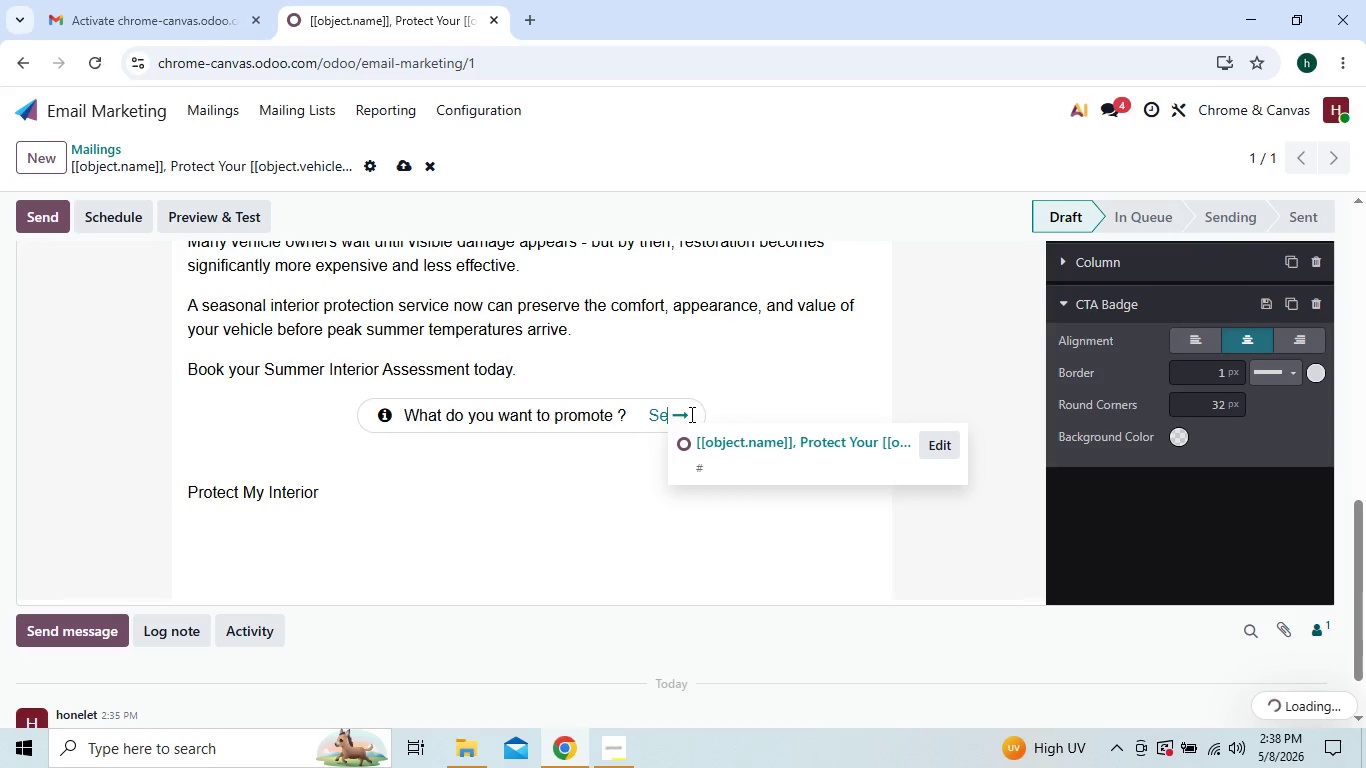 
key(Backspace)
 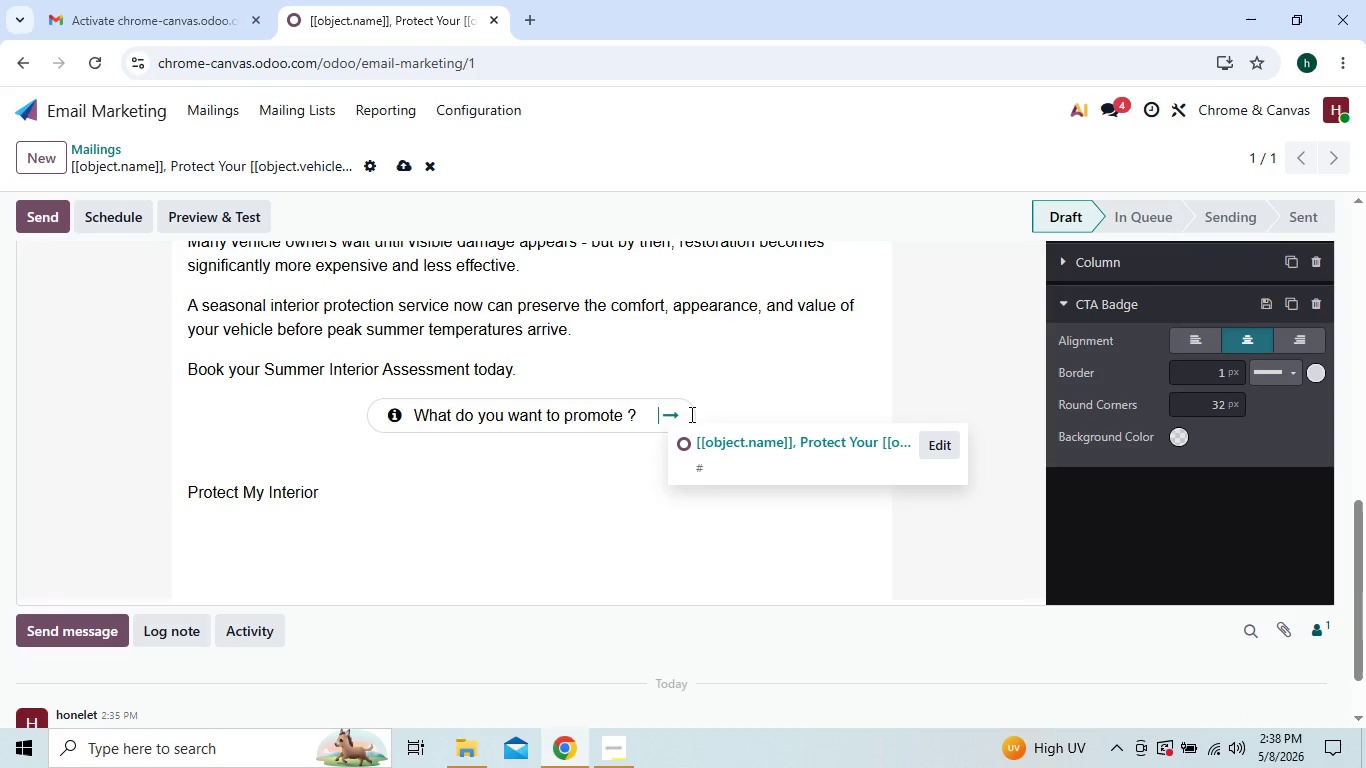 
key(Backspace)
 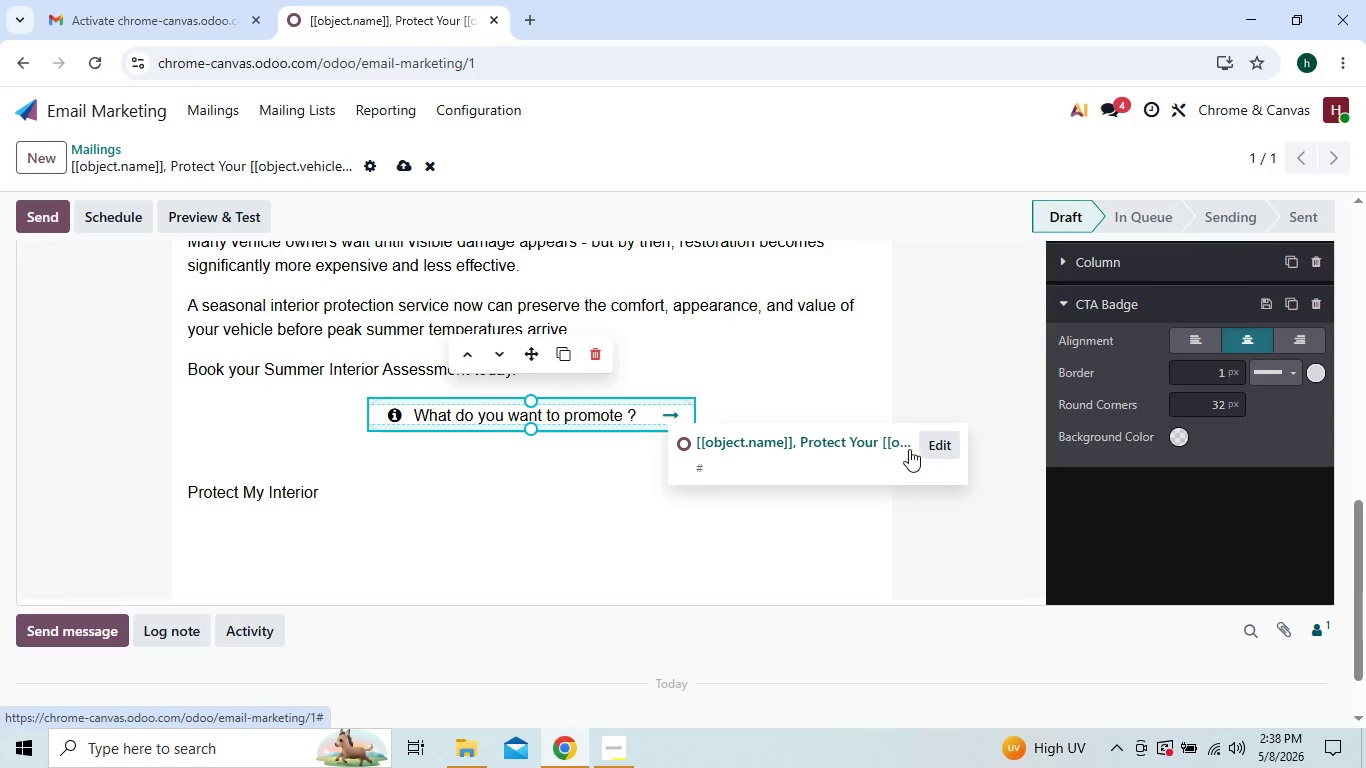 
left_click([942, 443])
 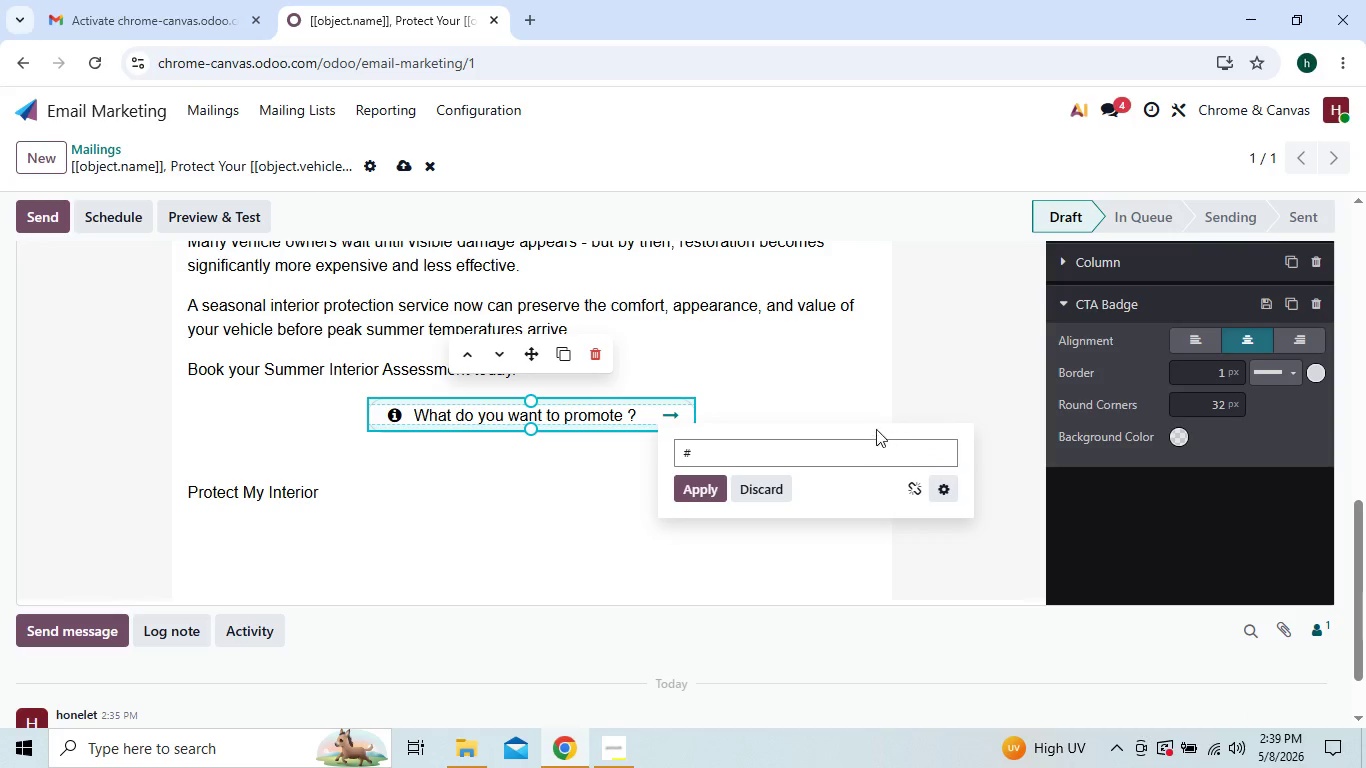 
left_click([861, 445])
 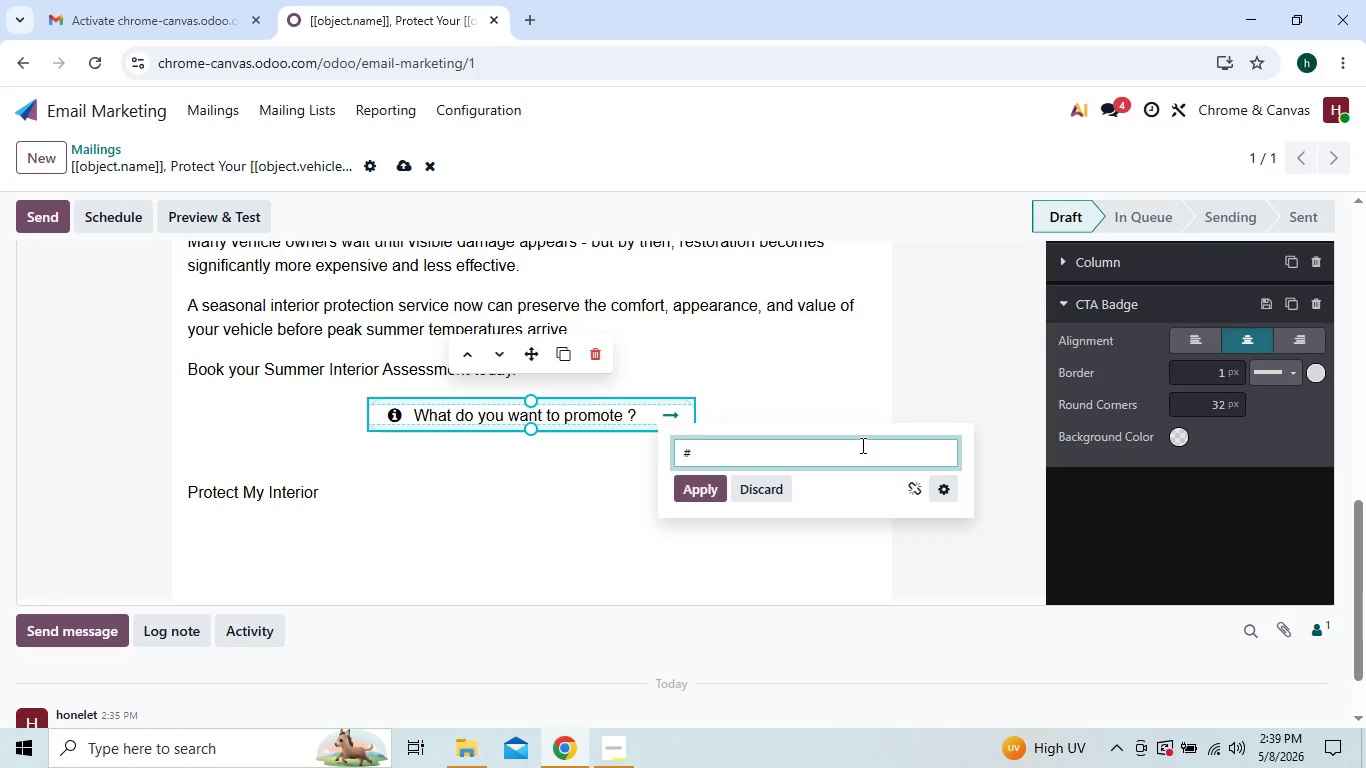 
key(Backspace)
 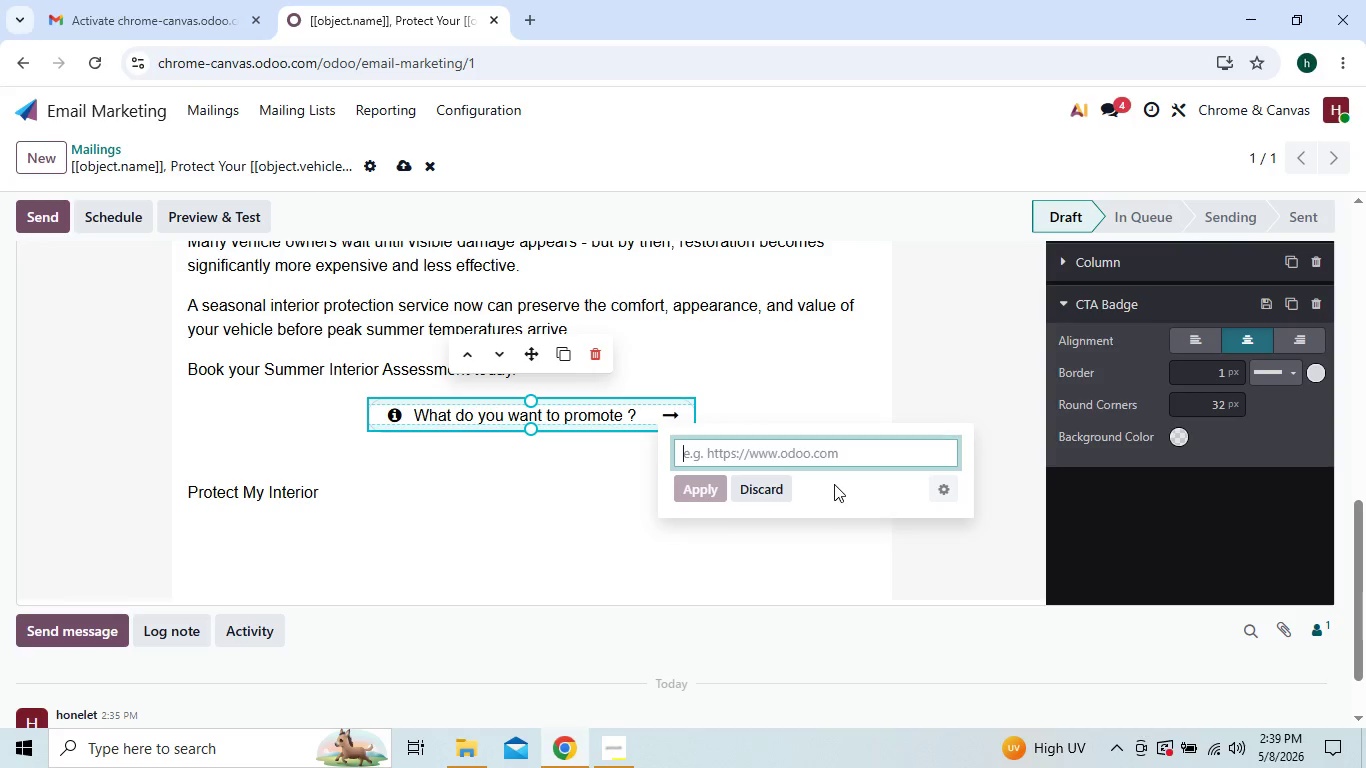 
wait(6.08)
 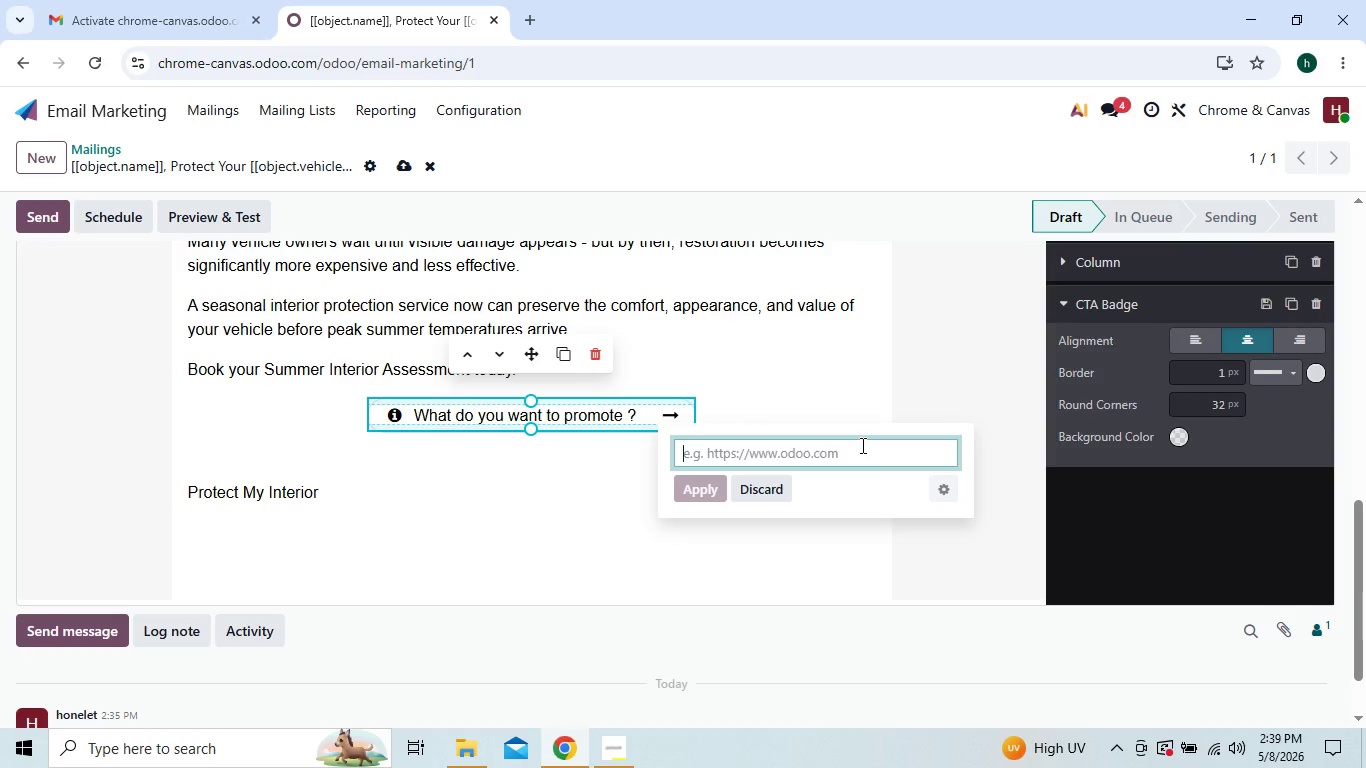 
type(http://)
 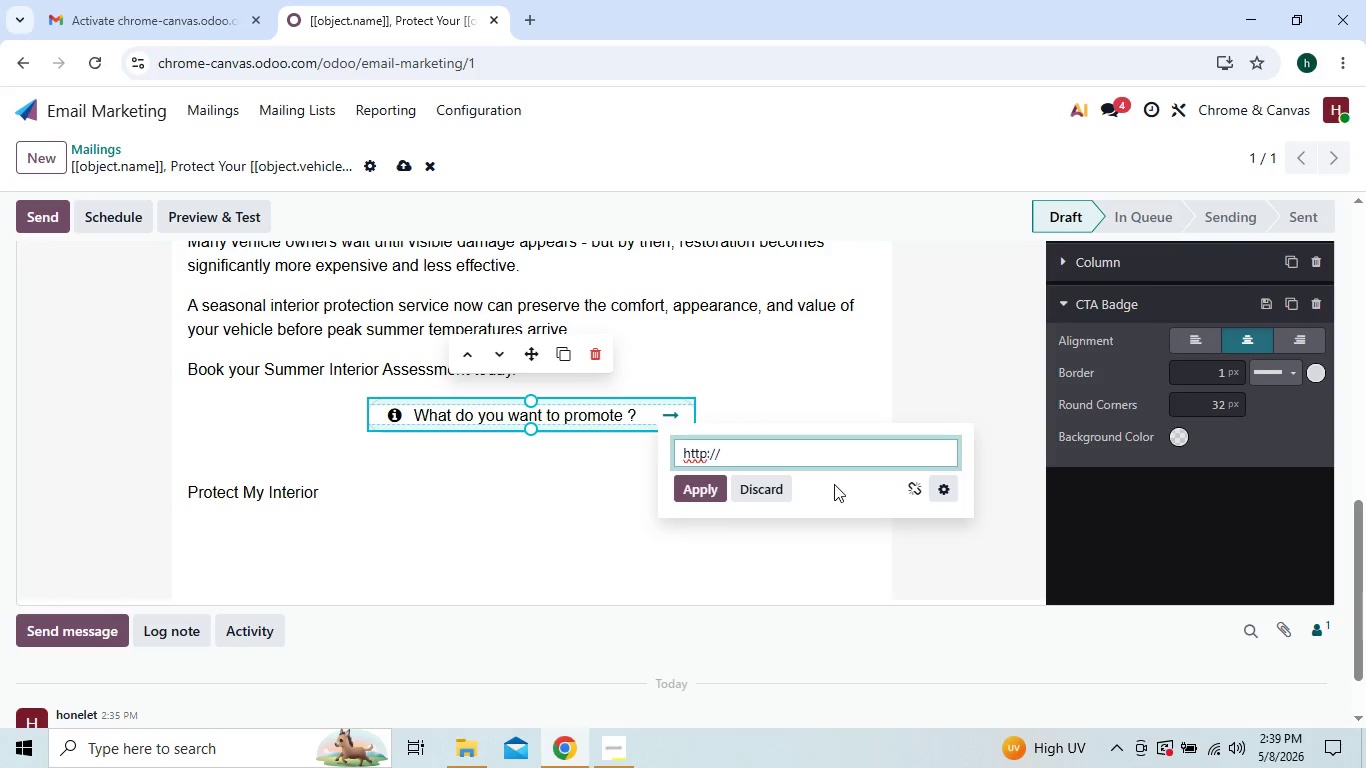 
key(ArrowLeft)
 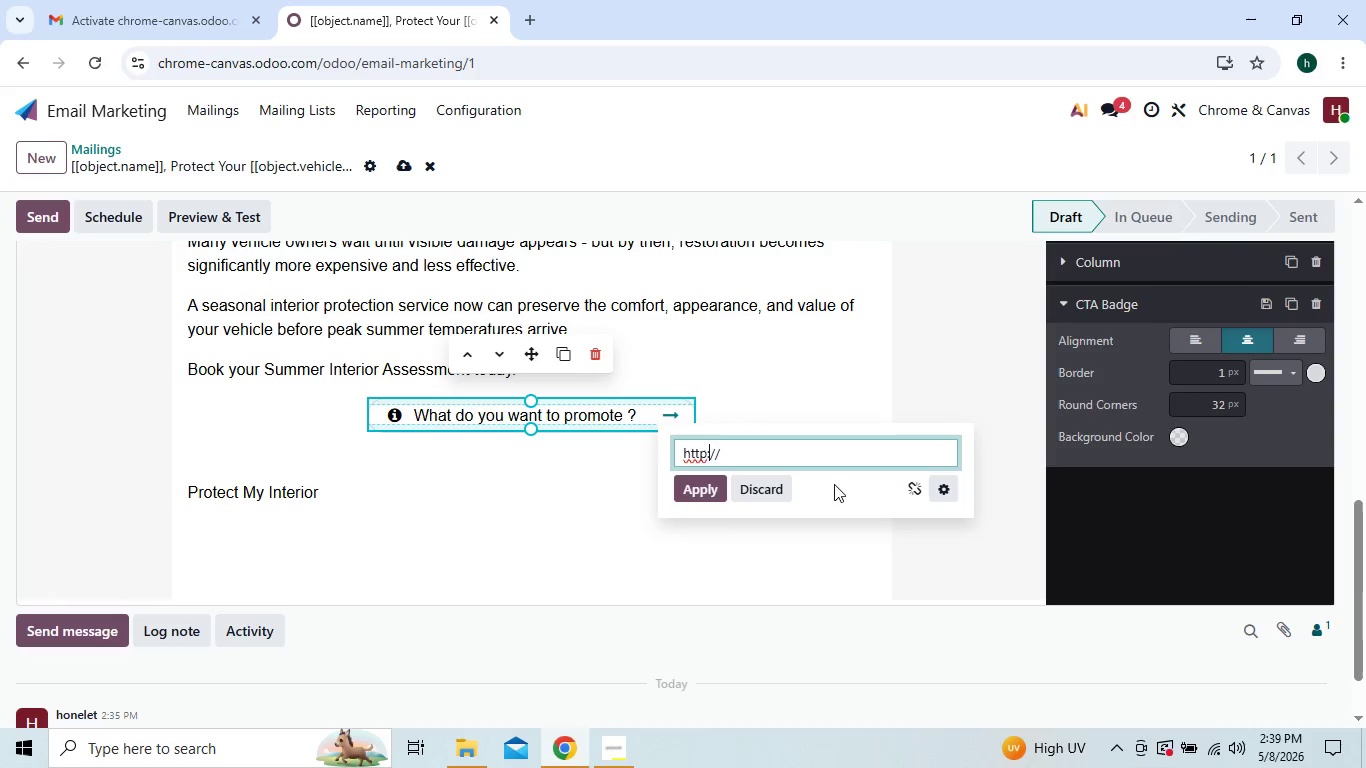 
key(ArrowLeft)
 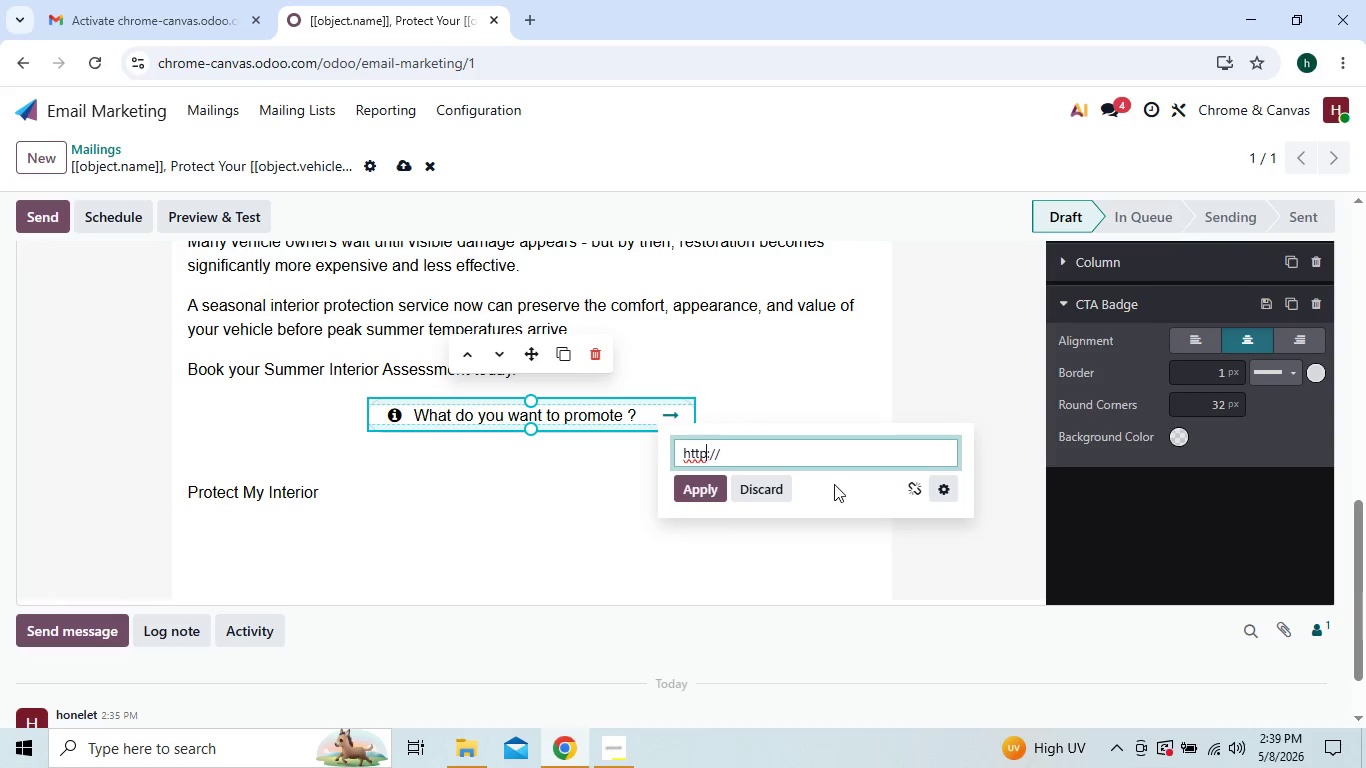 
key(ArrowLeft)
 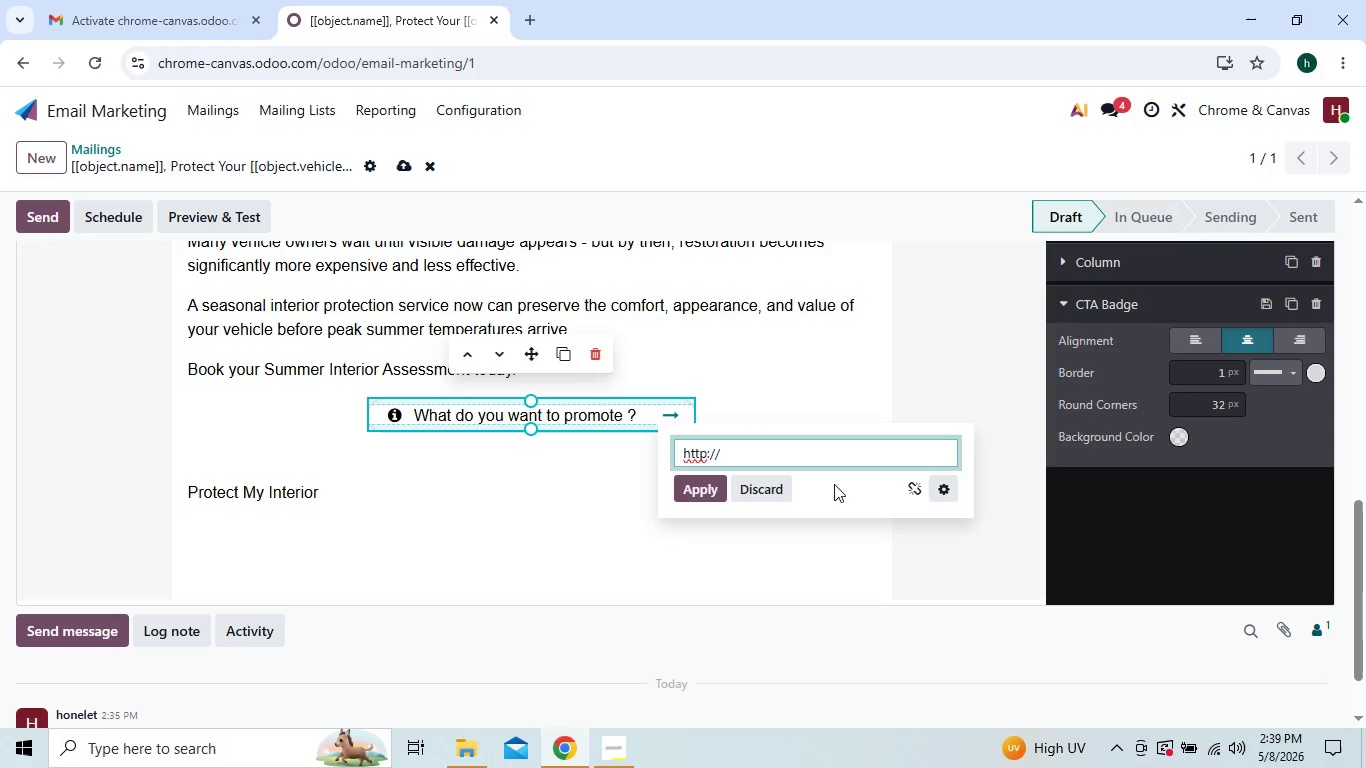 
key(S)
 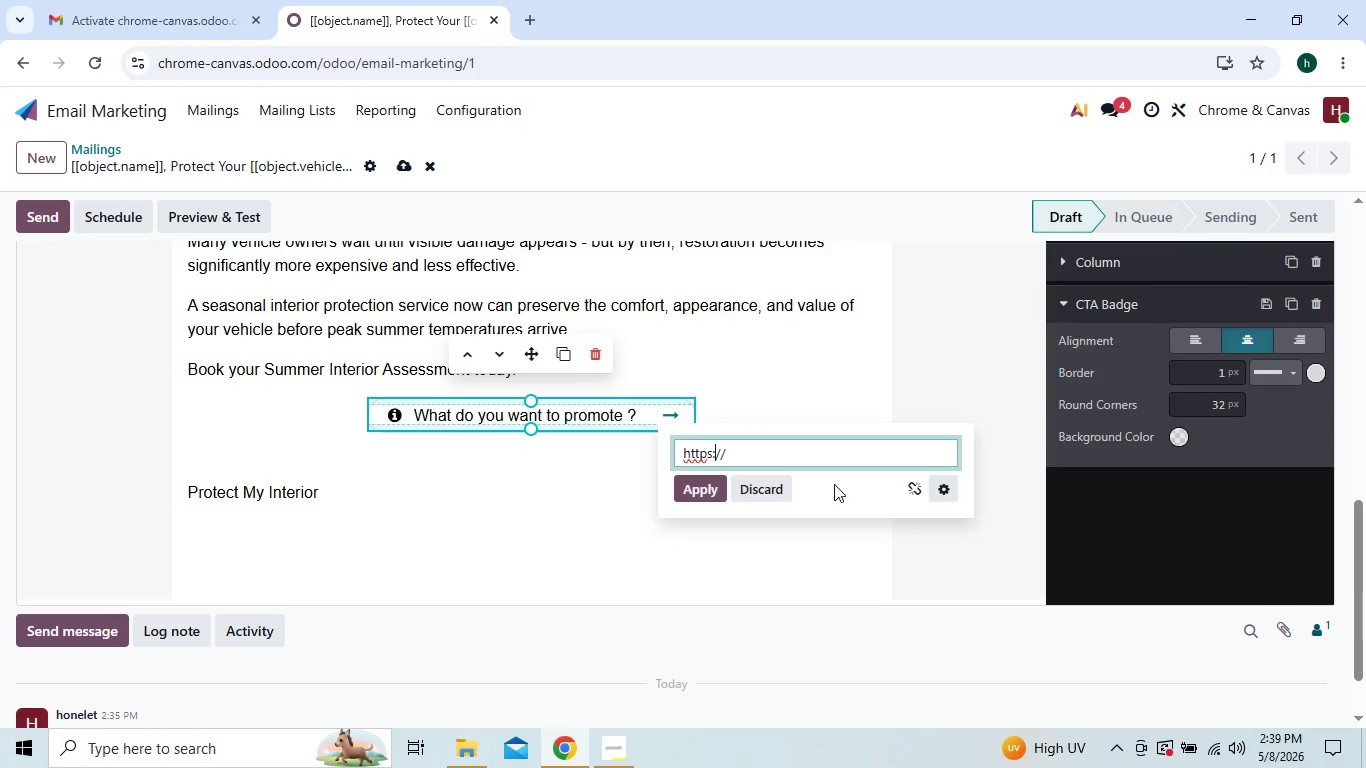 
key(ArrowRight)
 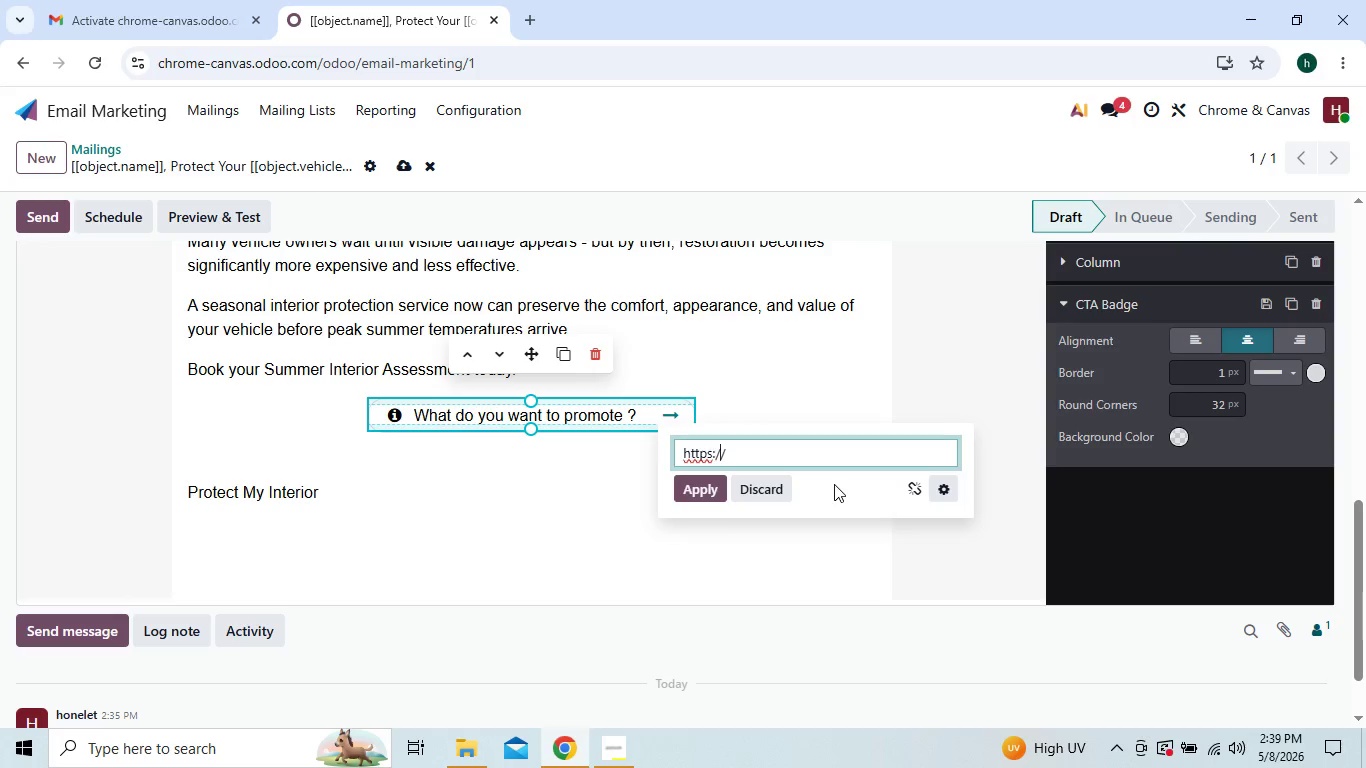 
key(ArrowRight)
 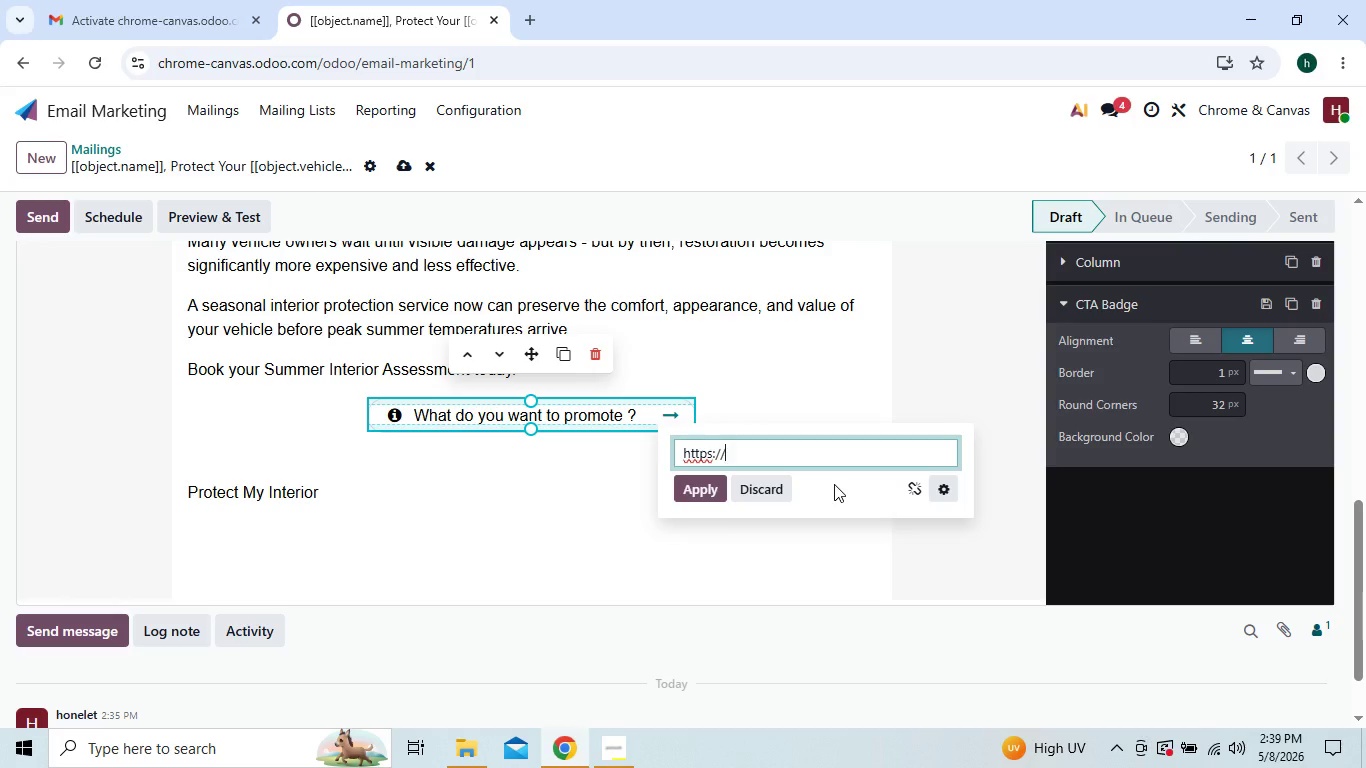 
key(ArrowRight)
 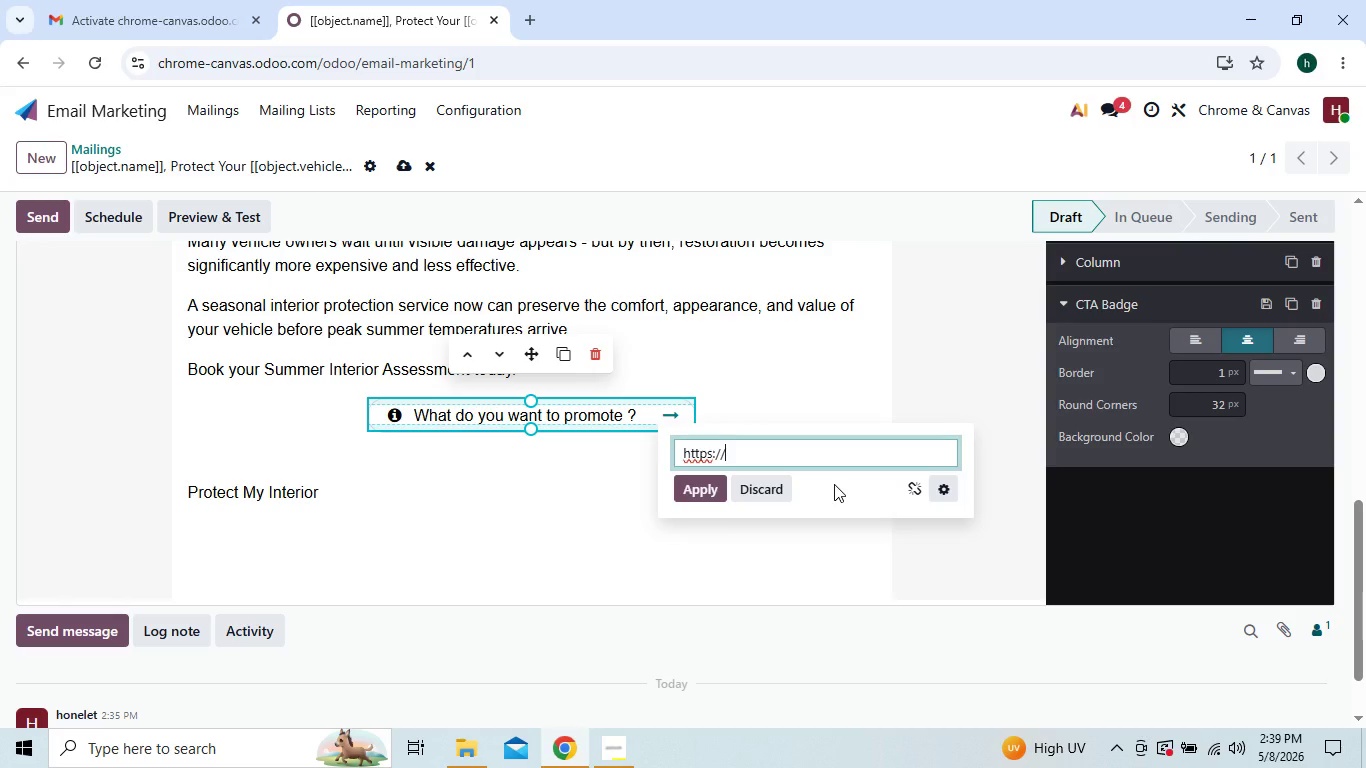 
type(your-booking-link.com)
 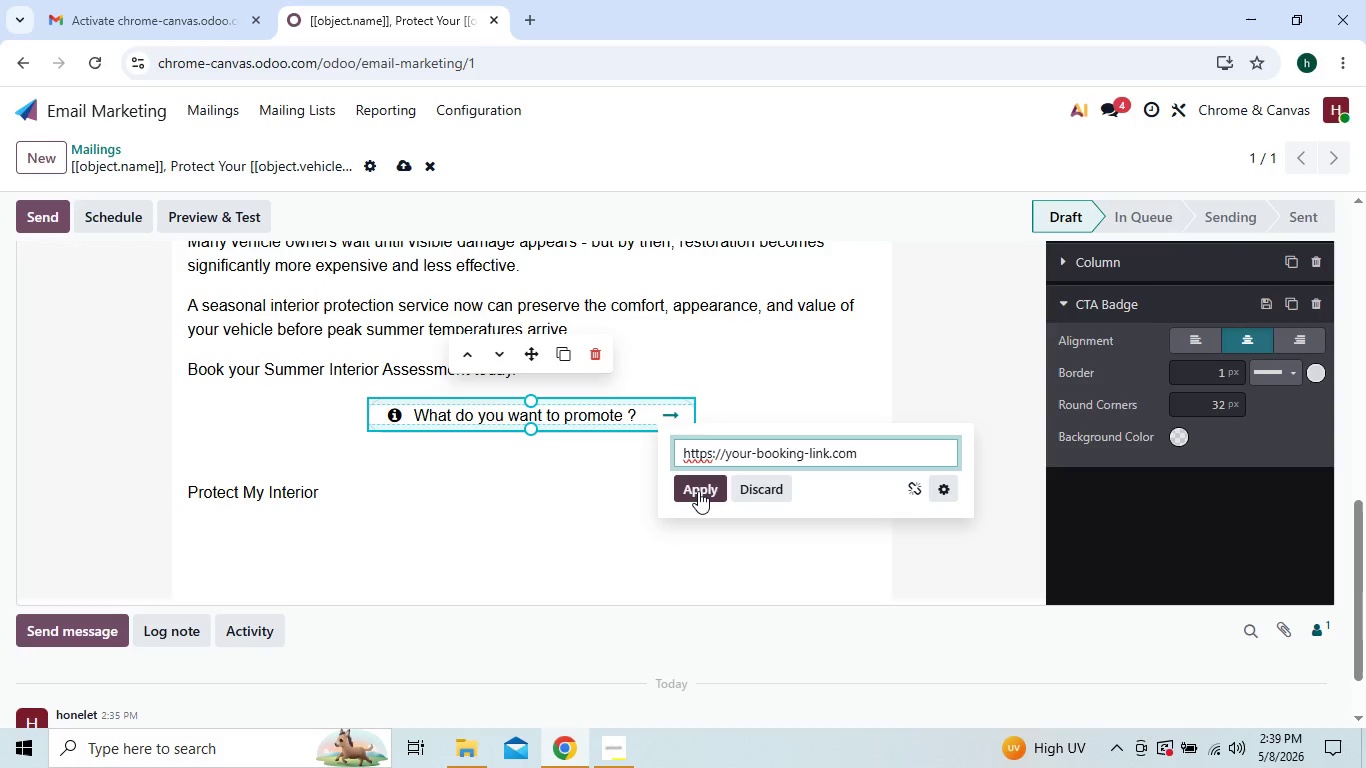 
wait(11.86)
 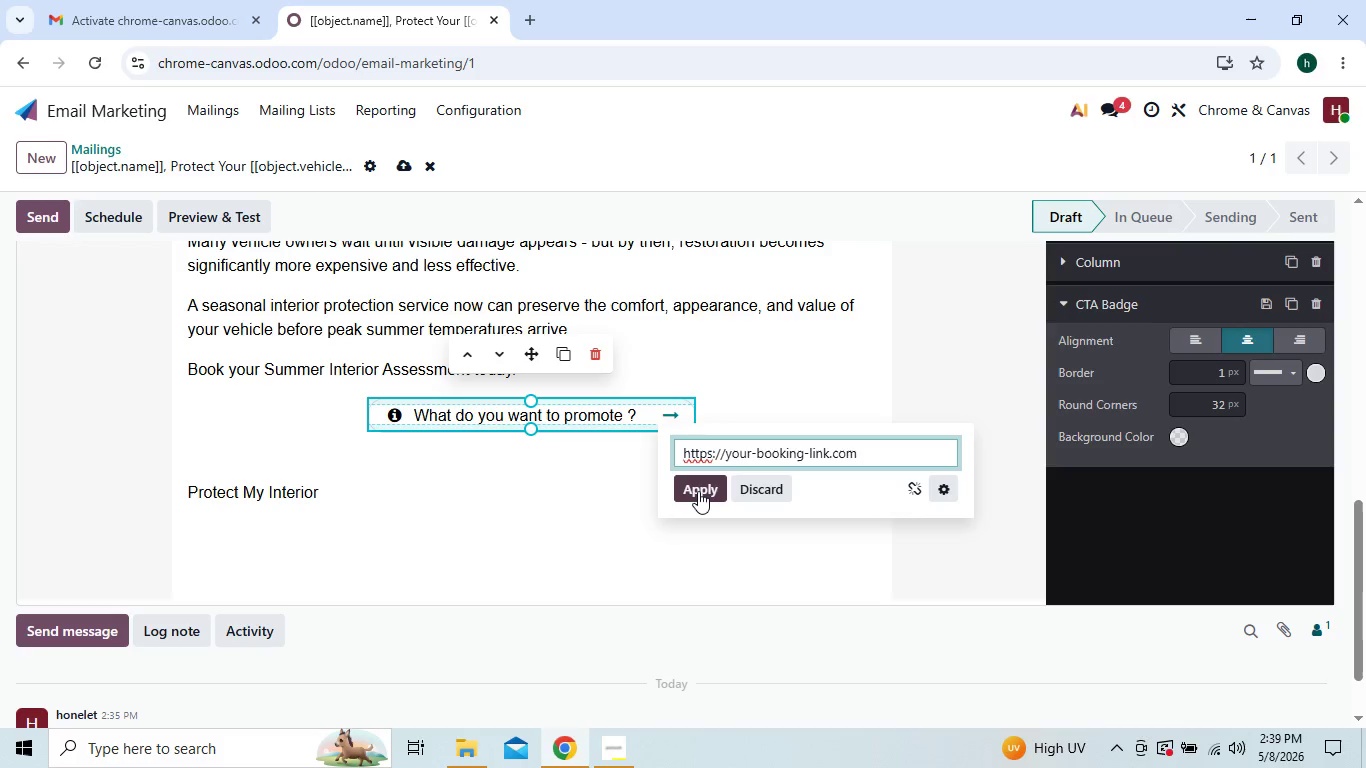 
left_click([703, 497])
 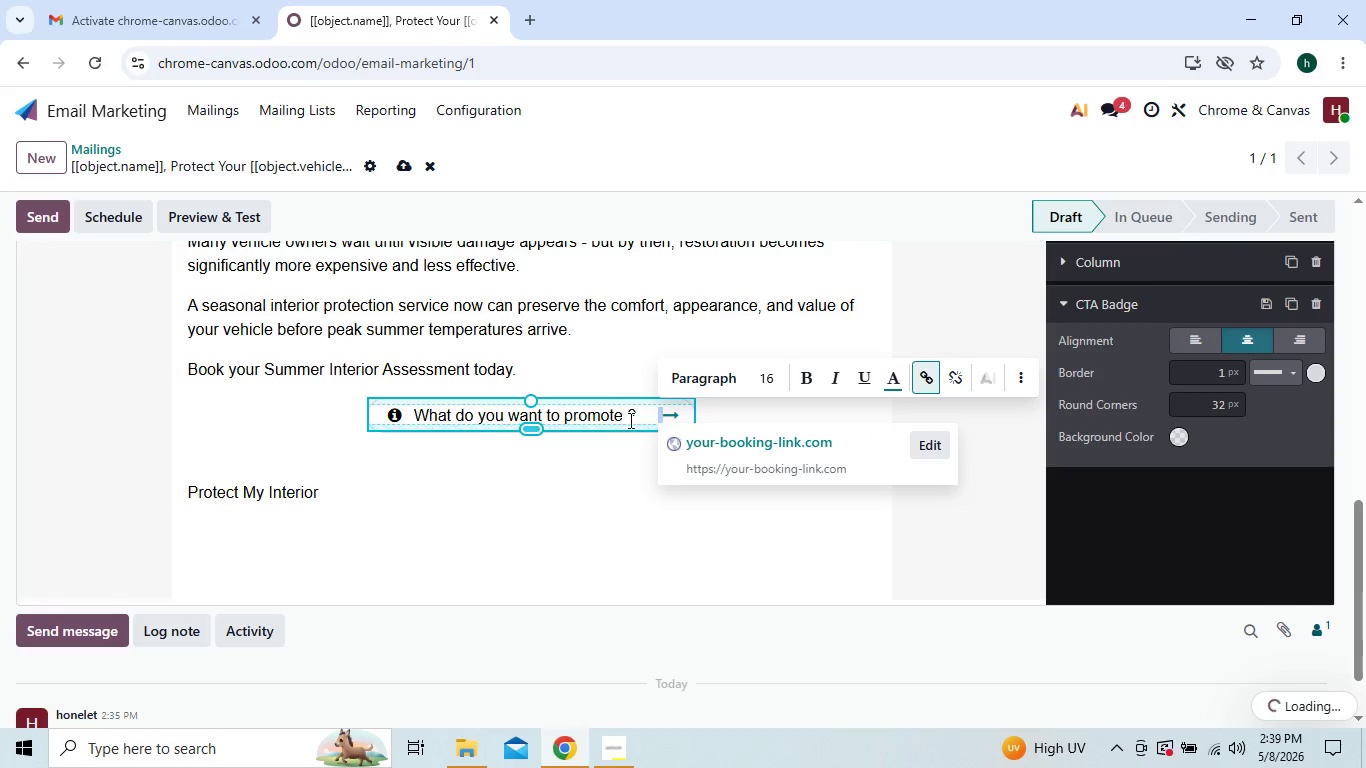 
left_click([638, 418])
 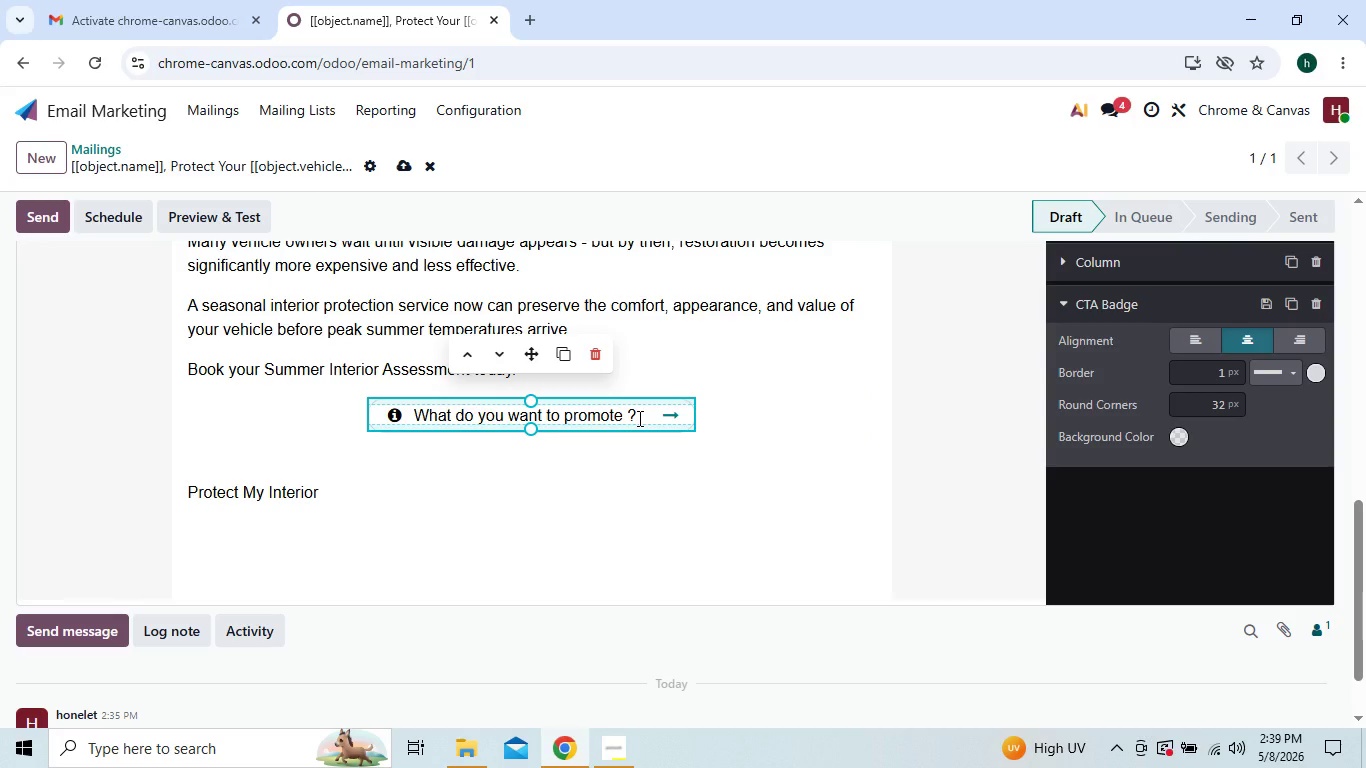 
key(Backspace)
key(Backspace)
key(Backspace)
key(Backspace)
key(Backspace)
key(Backspace)
key(Backspace)
key(Backspace)
key(Backspace)
key(Backspace)
key(Backspace)
key(Backspace)
key(Backspace)
key(Backspace)
key(Backspace)
key(Backspace)
key(Backspace)
key(Backspace)
key(Backspace)
key(Backspace)
key(Backspace)
key(Backspace)
key(Backspace)
key(Backspace)
key(Backspace)
key(Backspace)
key(Backspace)
key(Backspace)
key(Backspace)
type(protect )
key(Backspace)
key(Backspace)
key(Backspace)
key(Backspace)
key(Backspace)
key(Backspace)
key(Backspace)
key(Backspace)
type(Protect MY)
key(Backspace)
type(y Interior)
 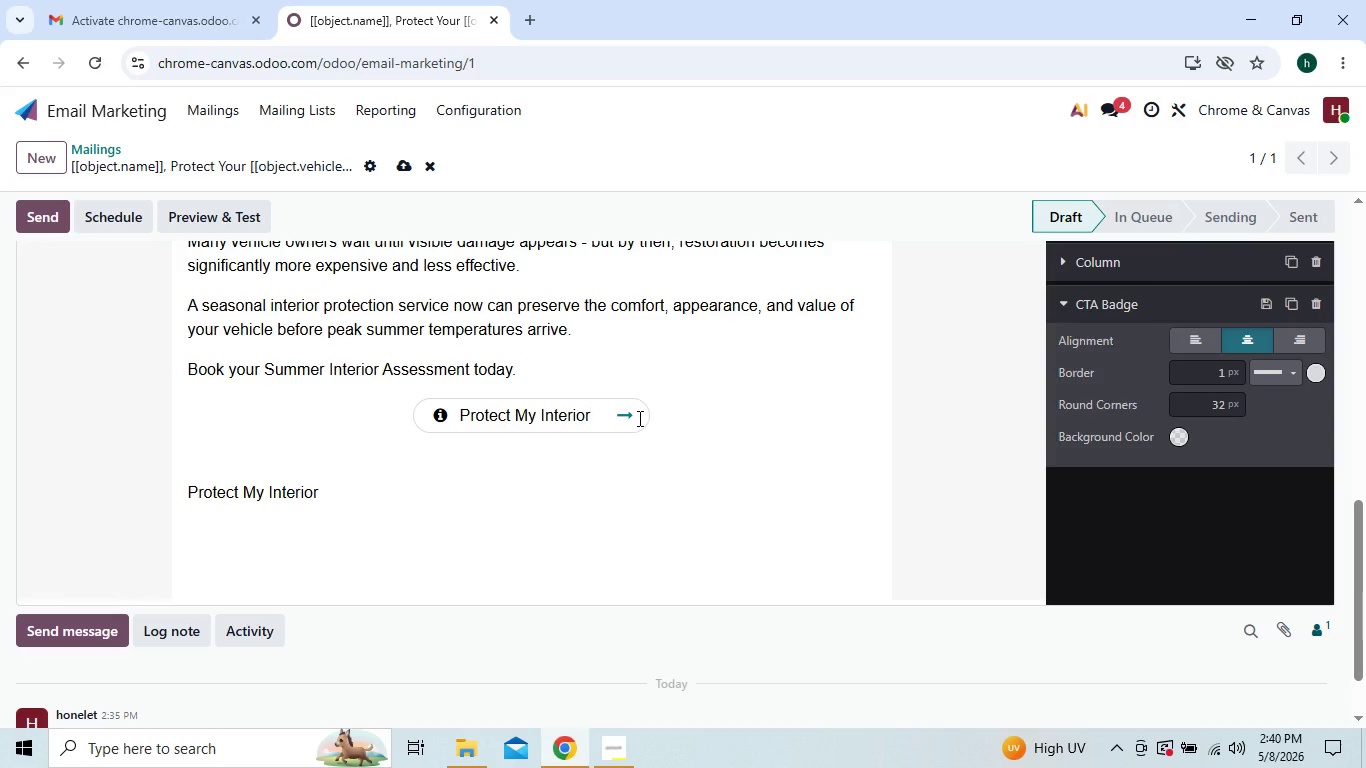 
left_click([556, 421])
 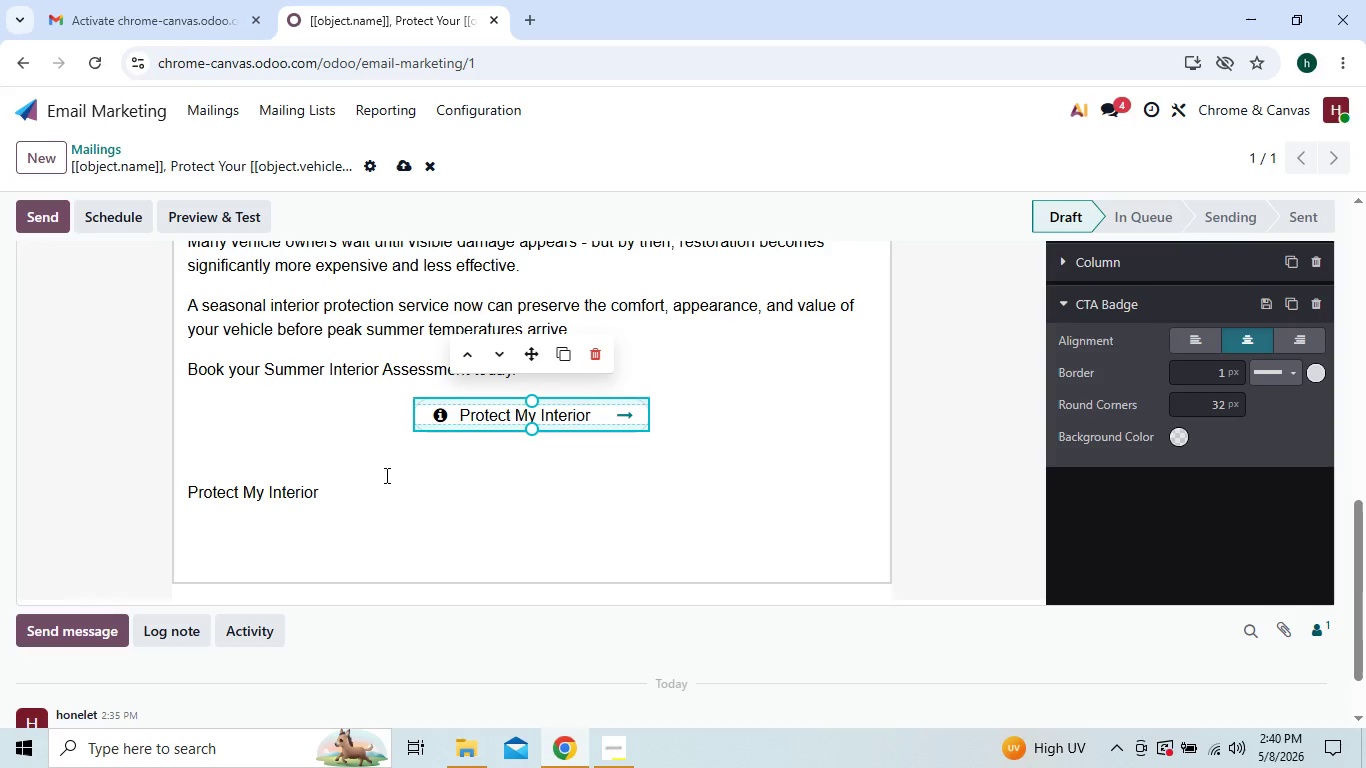 
left_click([358, 494])
 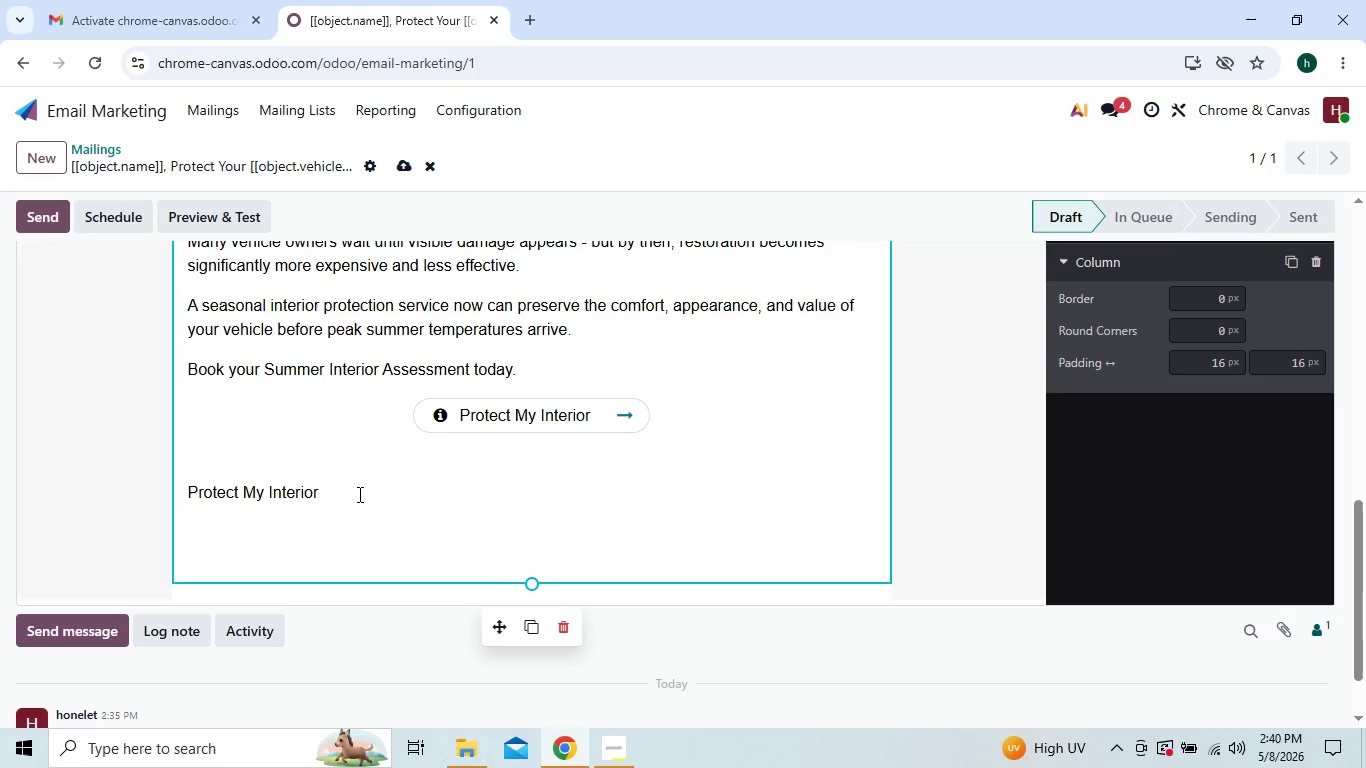 
key(Backspace)
 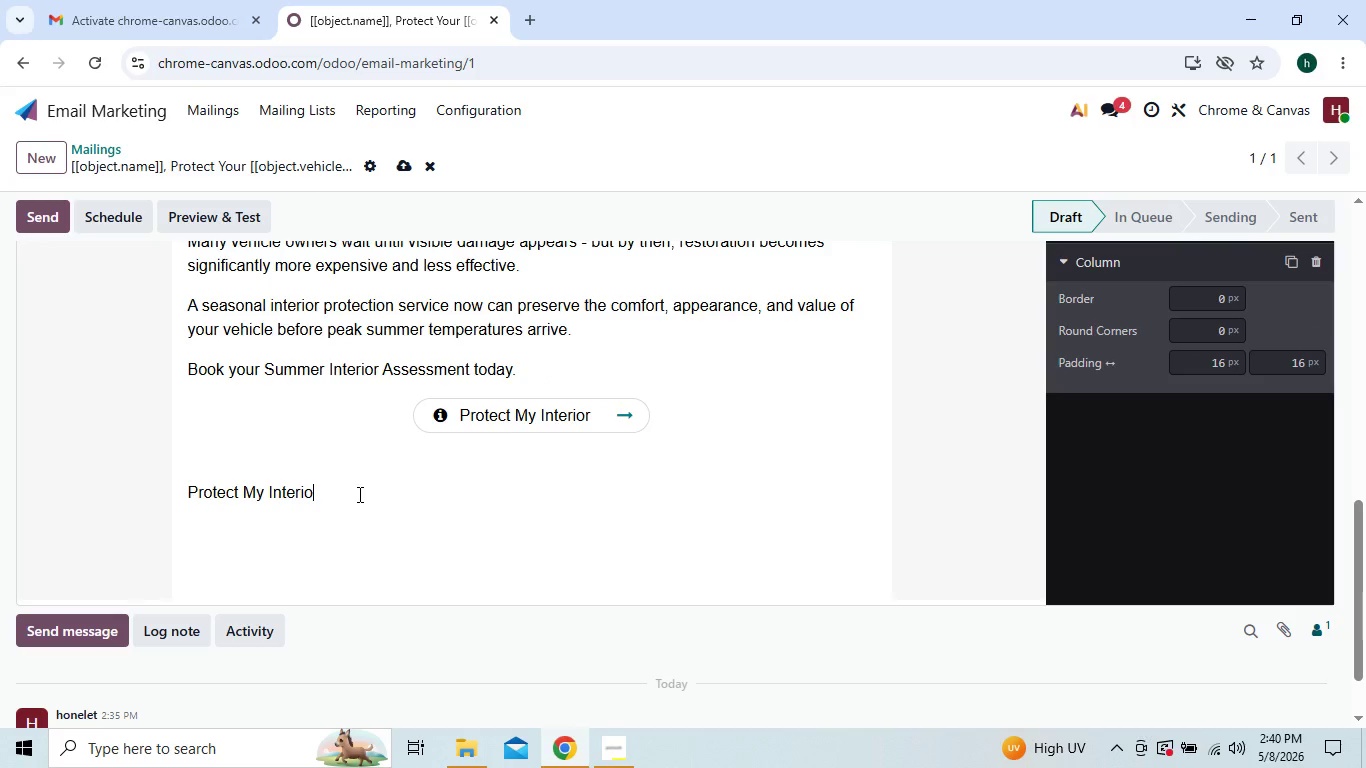 
key(Backspace)
 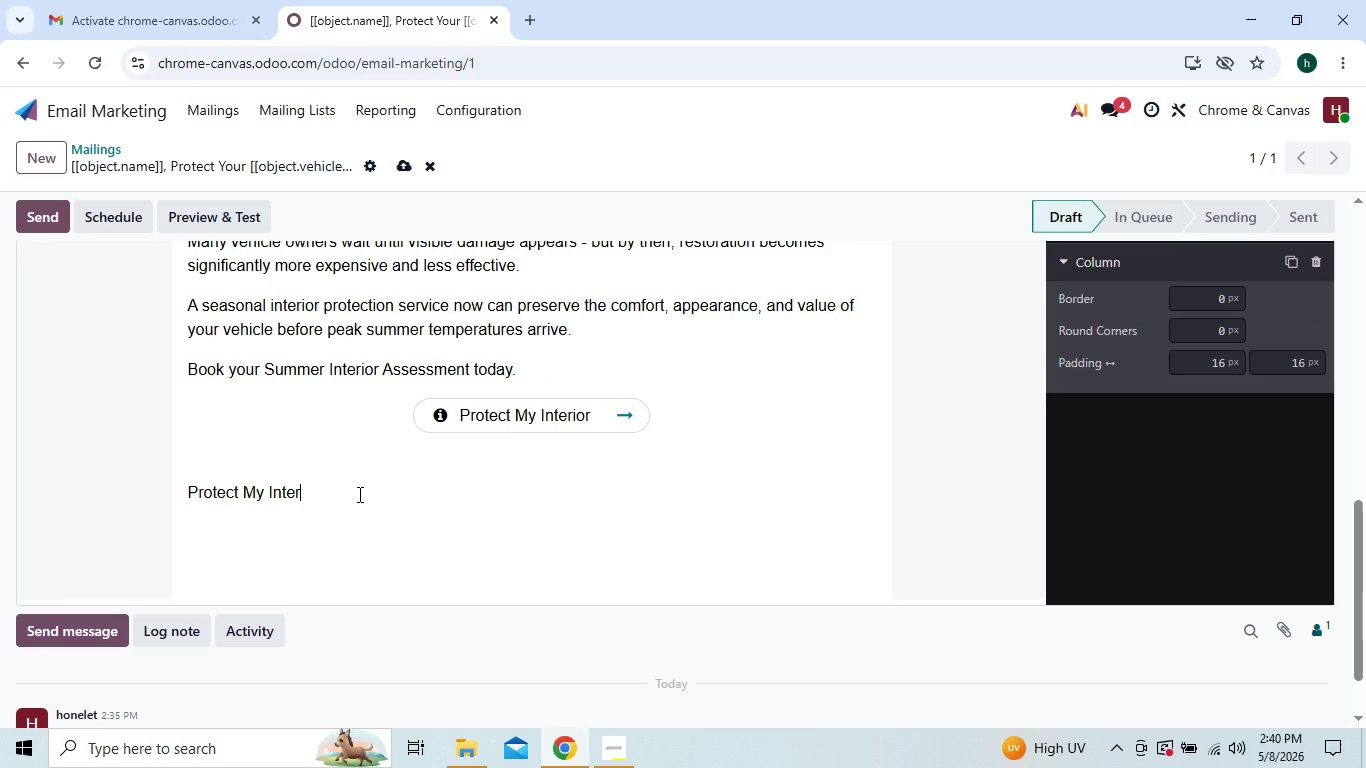 
key(Backspace)
 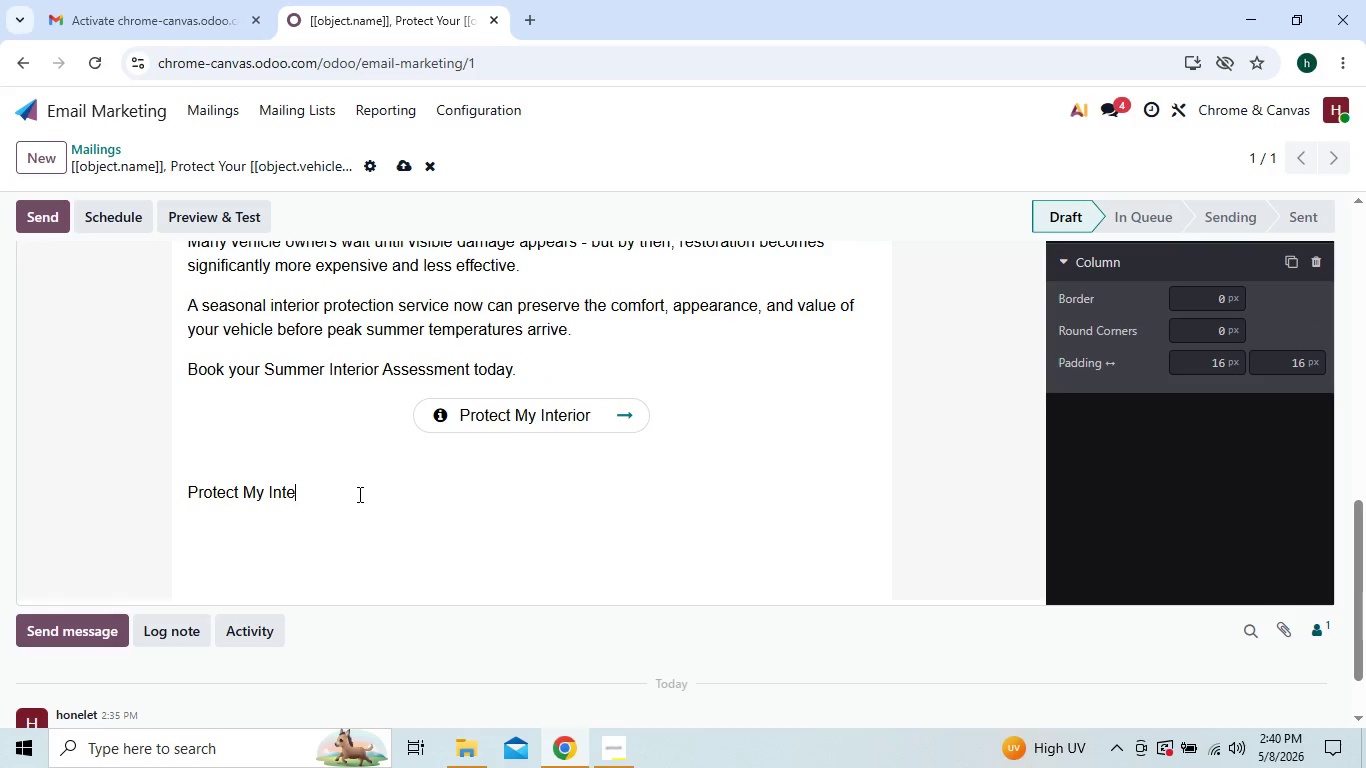 
key(Backspace)
 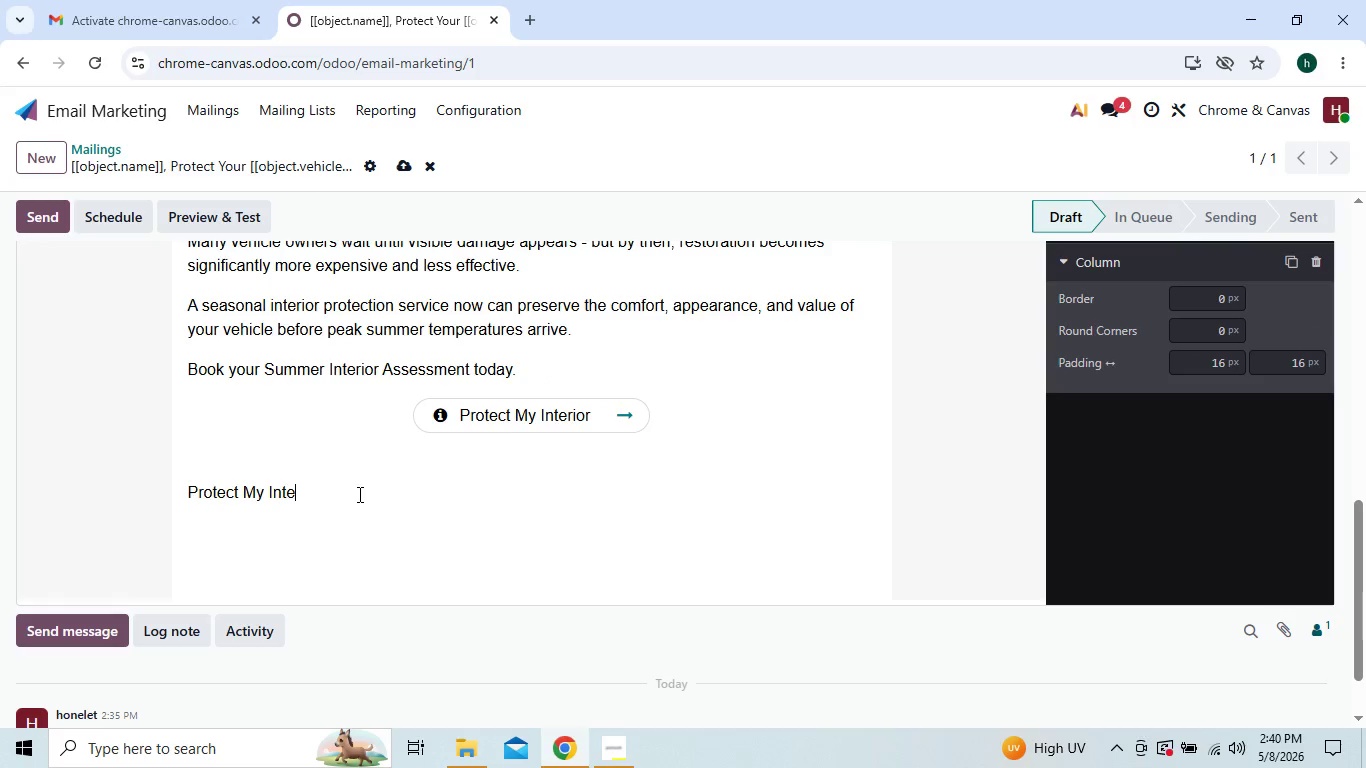 
key(Backspace)
 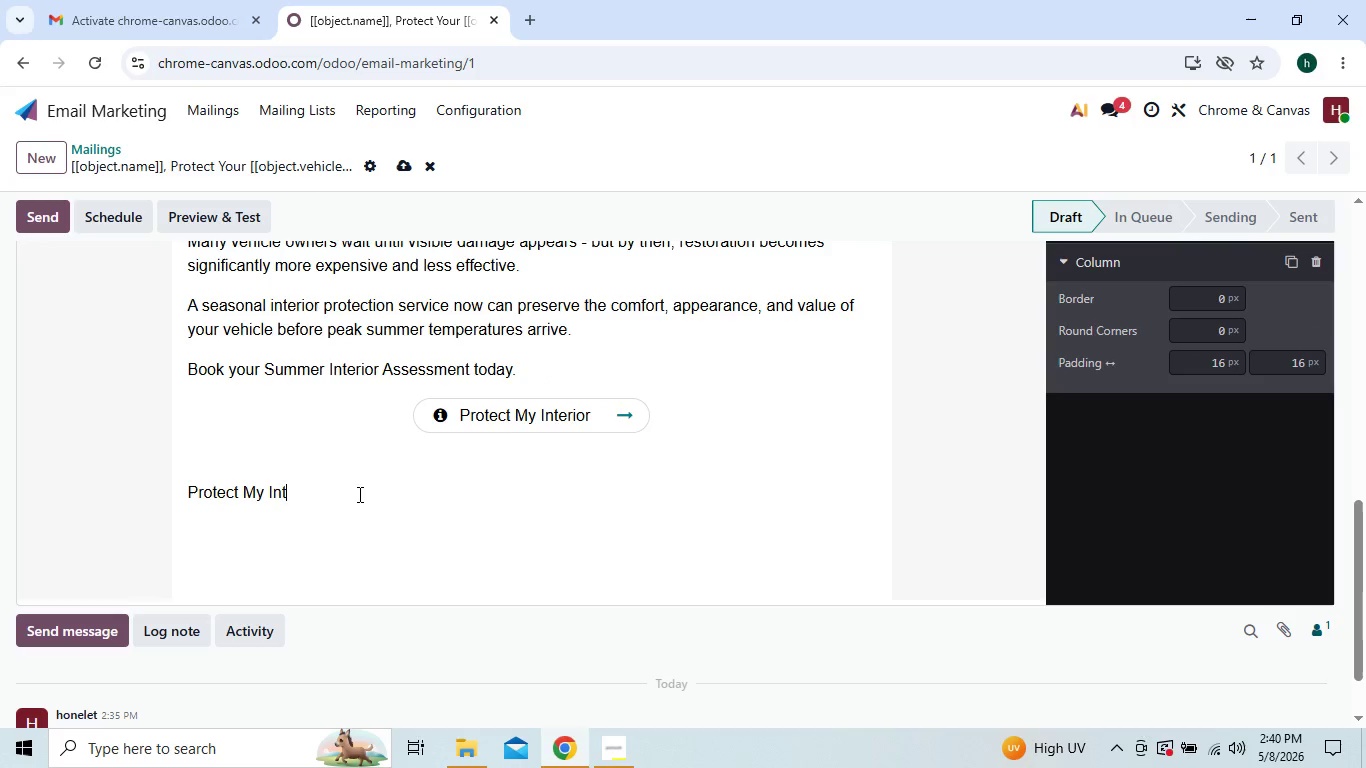 
key(Backspace)
 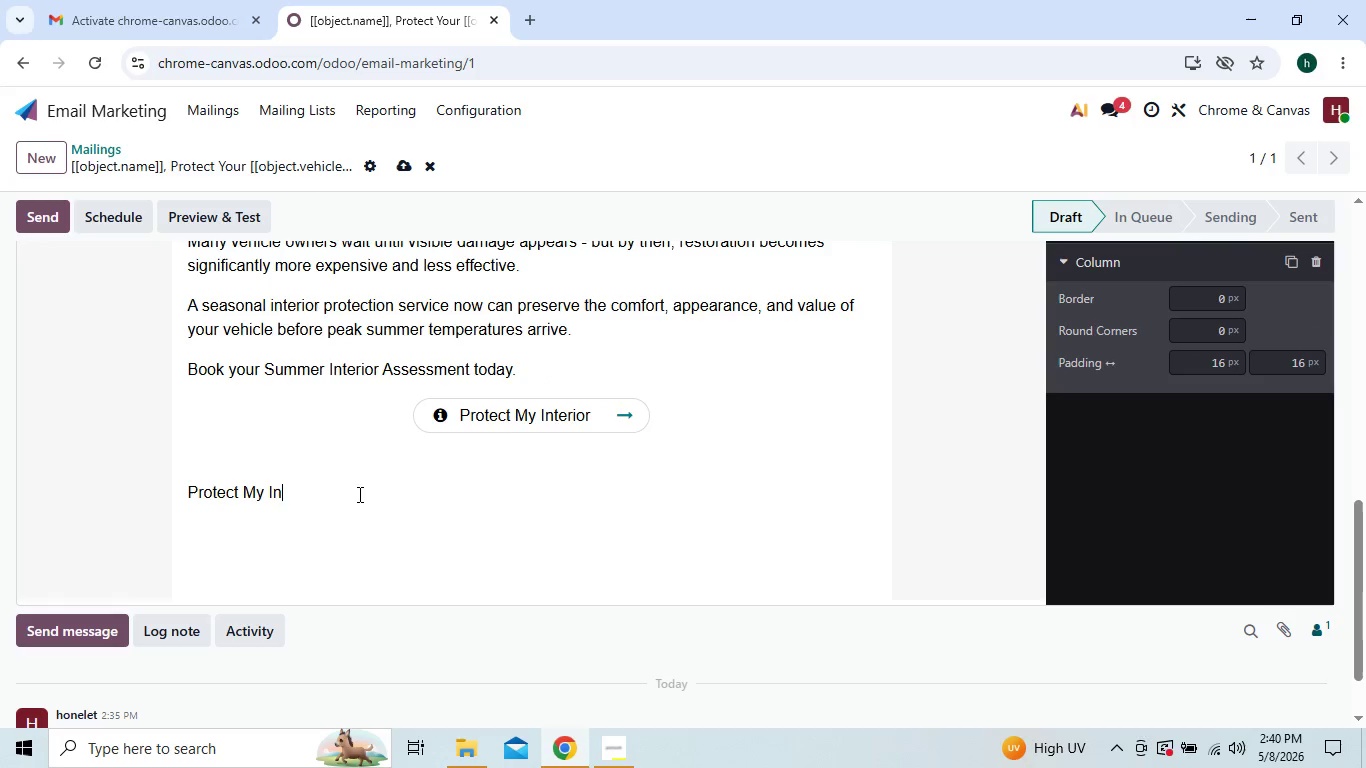 
key(Backspace)
 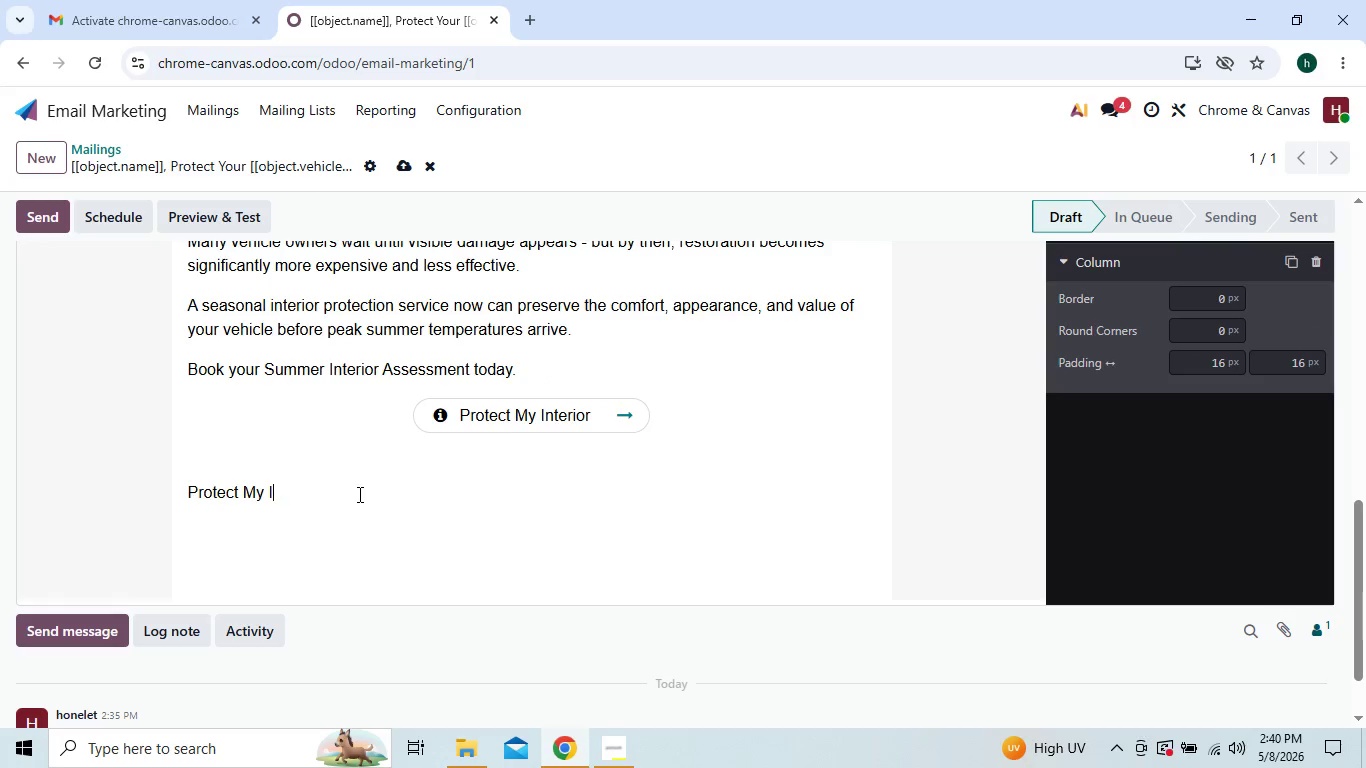 
key(Backspace)
 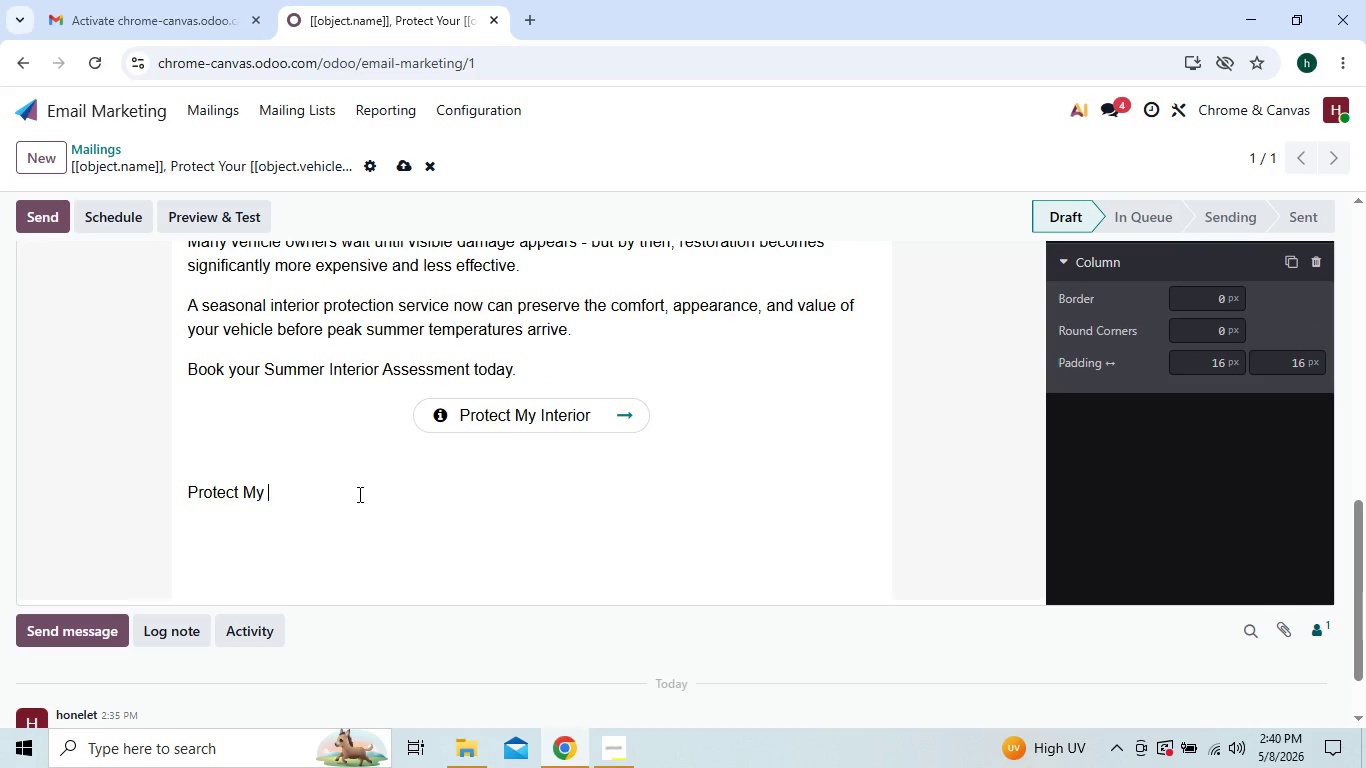 
key(Backspace)
 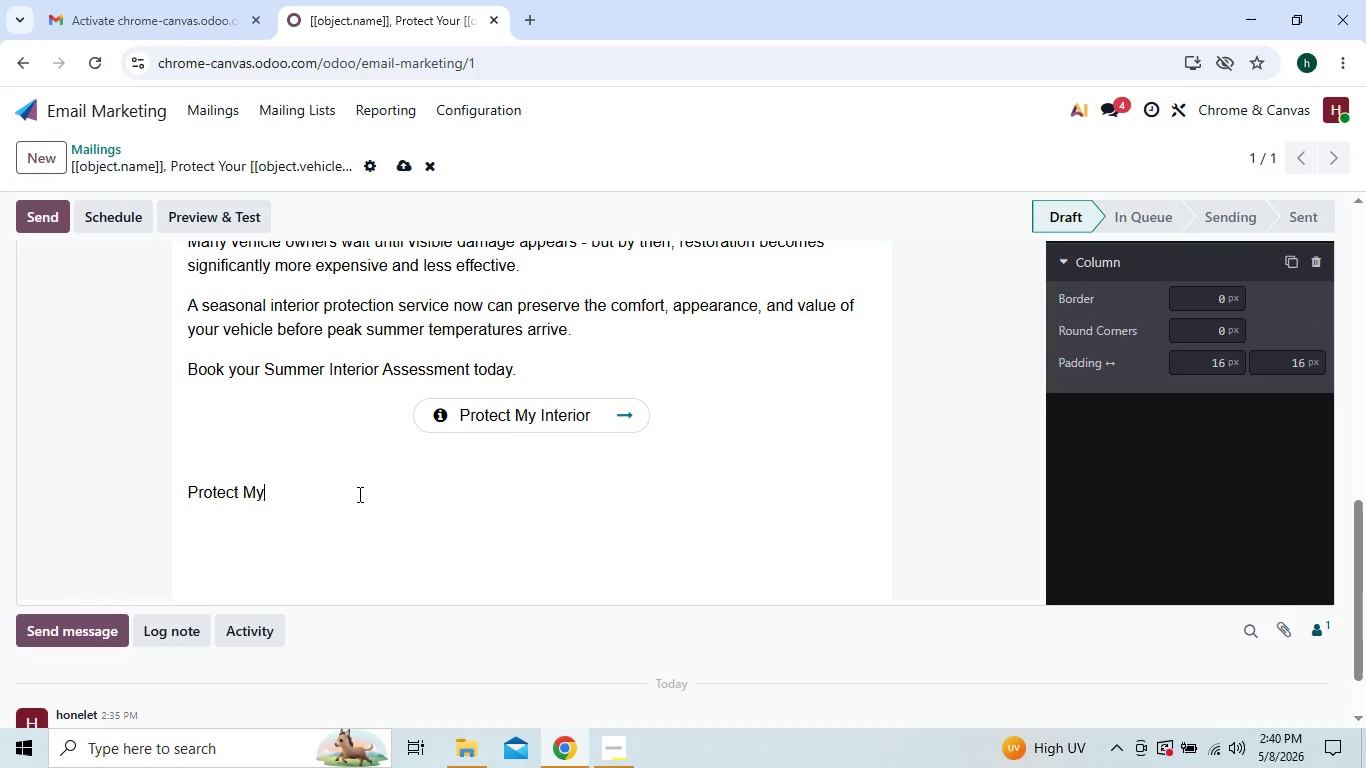 
key(Backspace)
 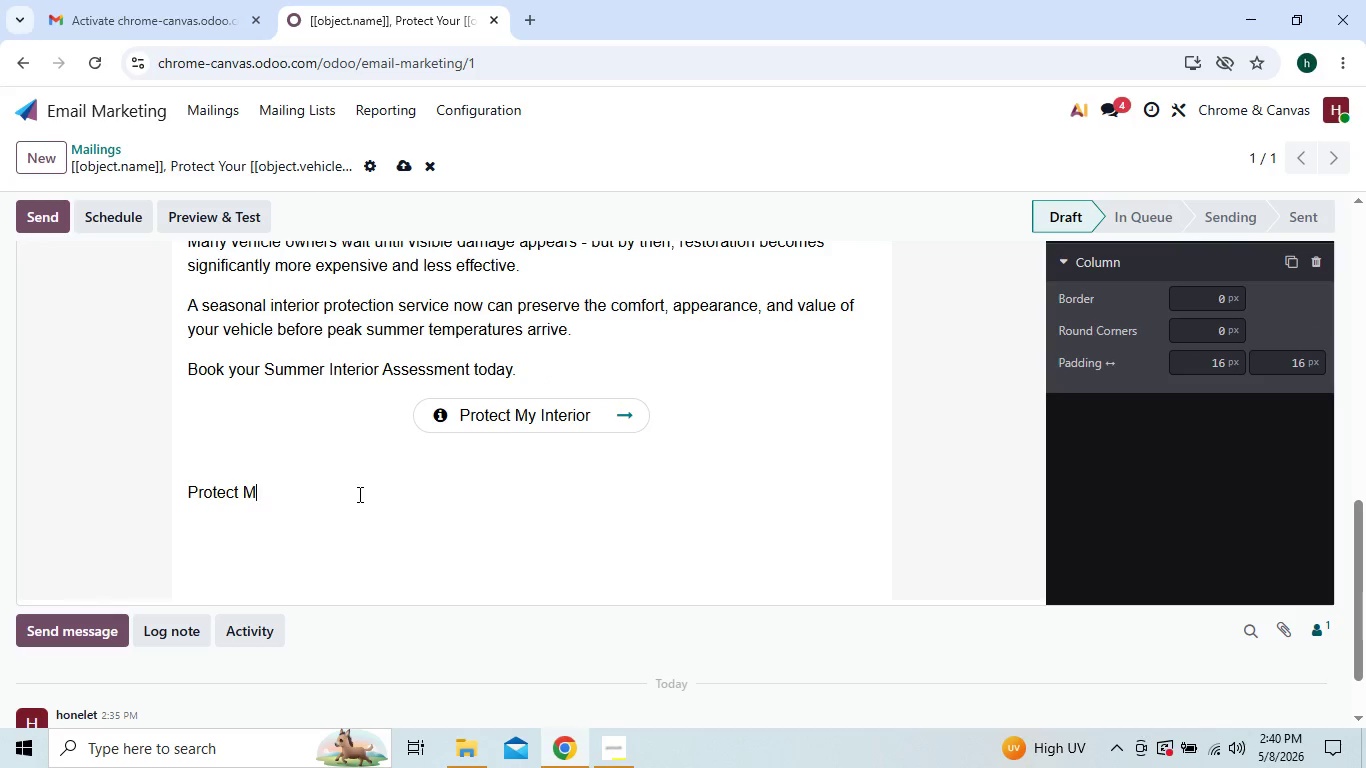 
key(Backspace)
 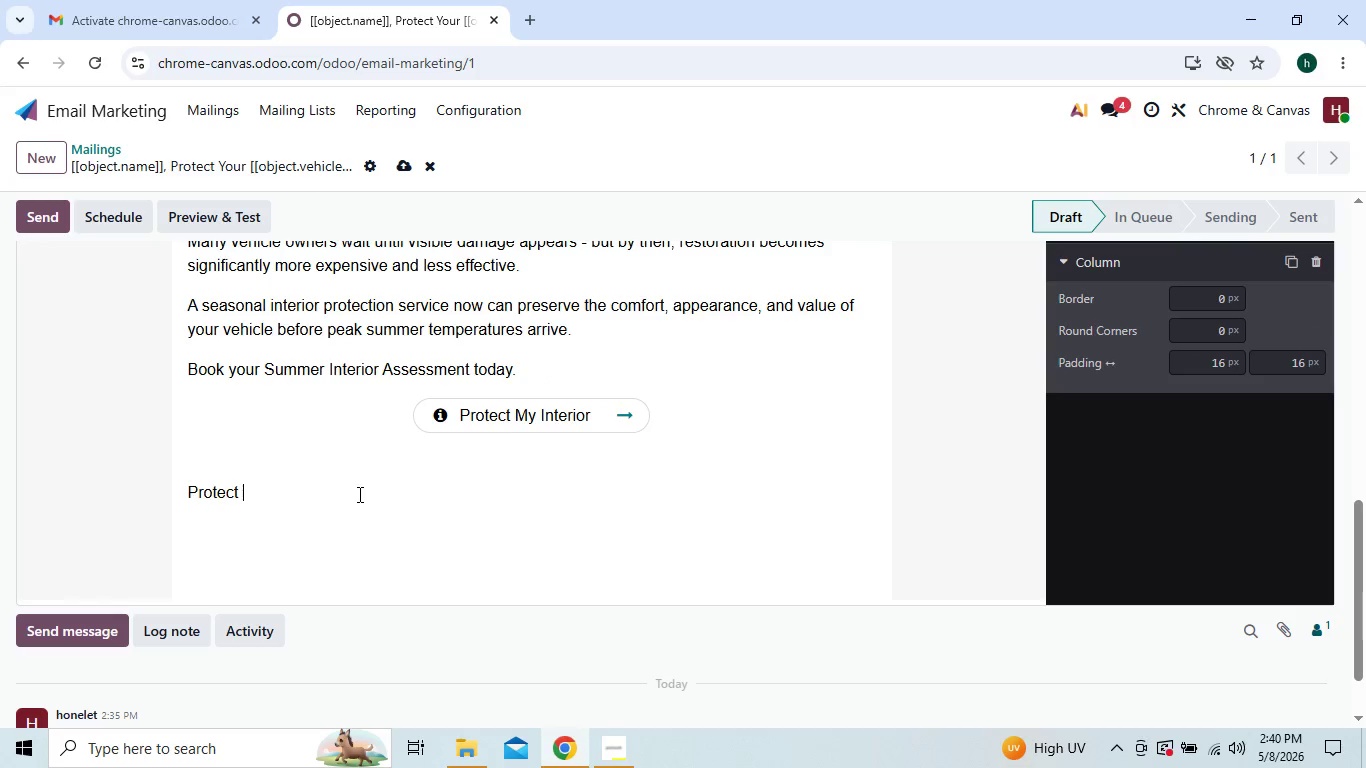 
key(Backspace)
 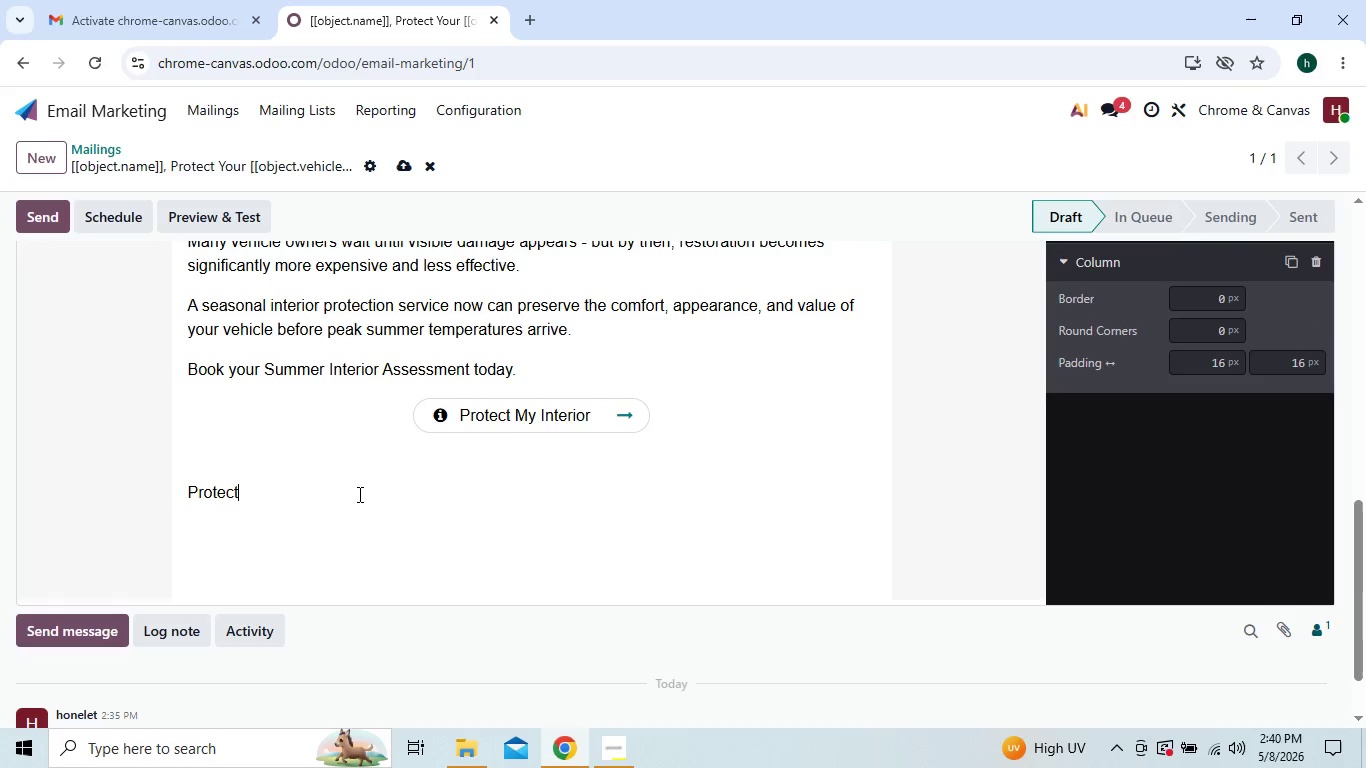 
key(Backspace)
 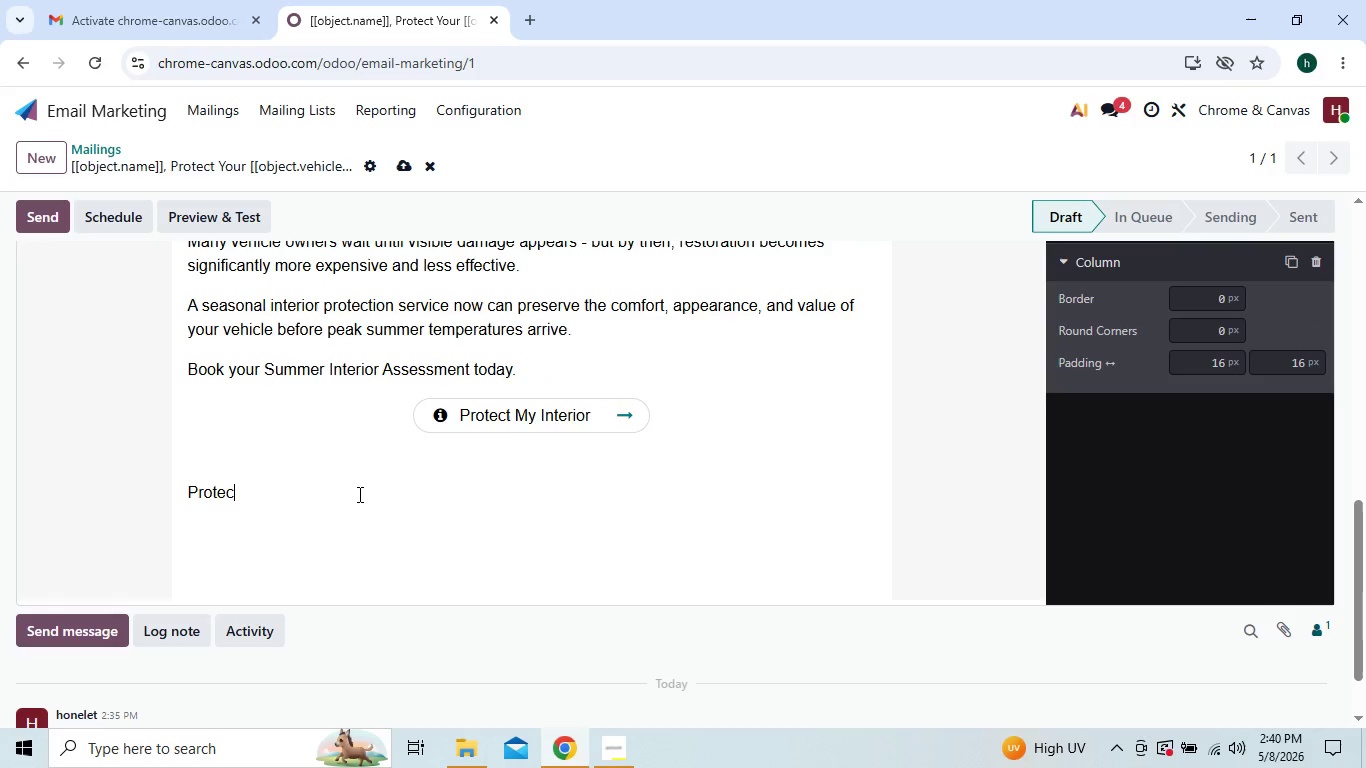 
key(Backspace)
 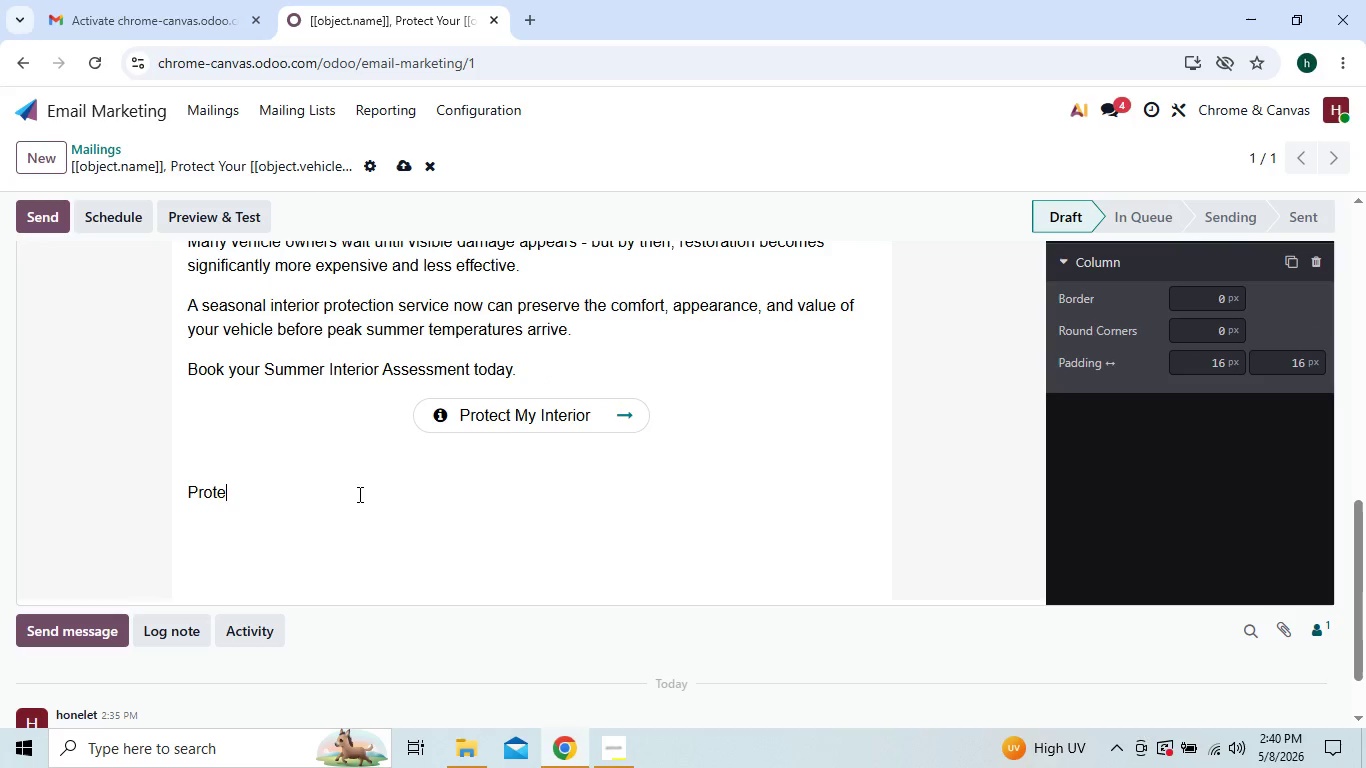 
key(Backspace)
 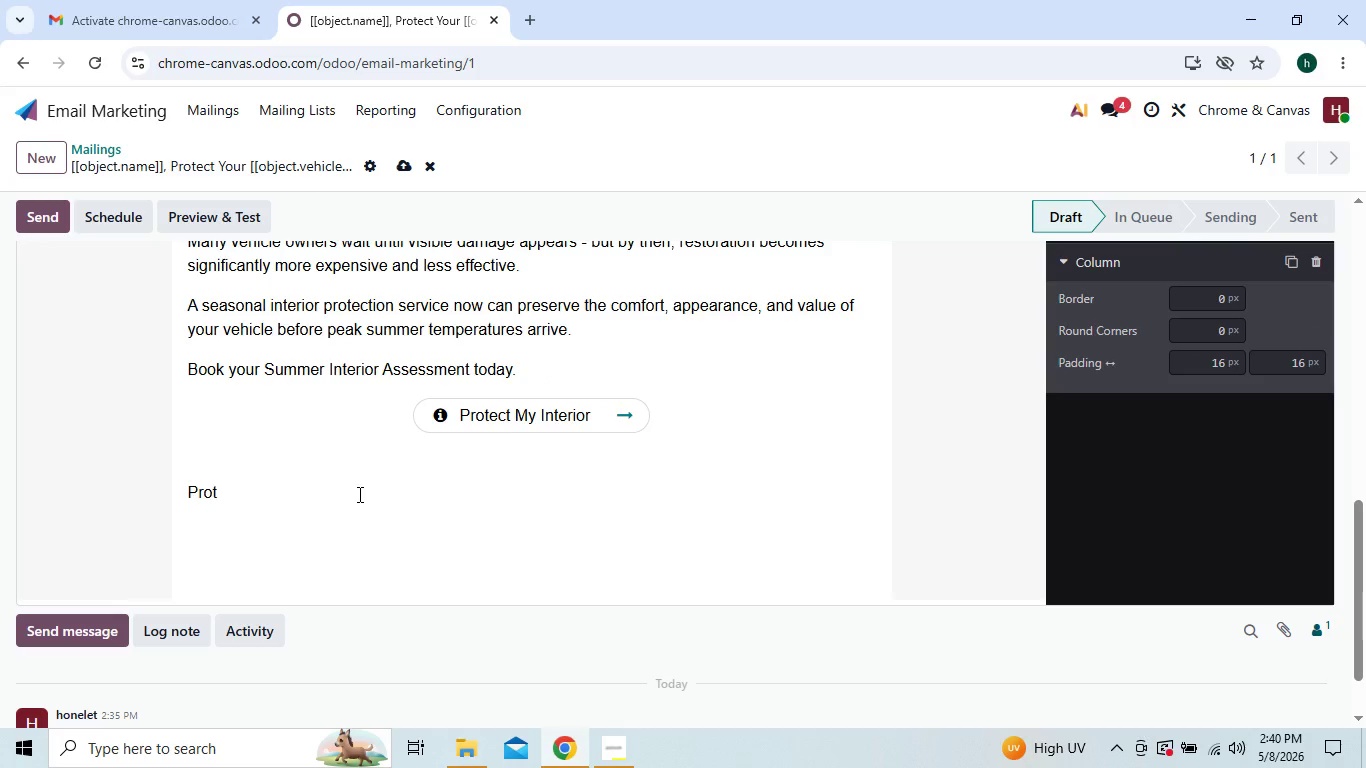 
key(Backspace)
 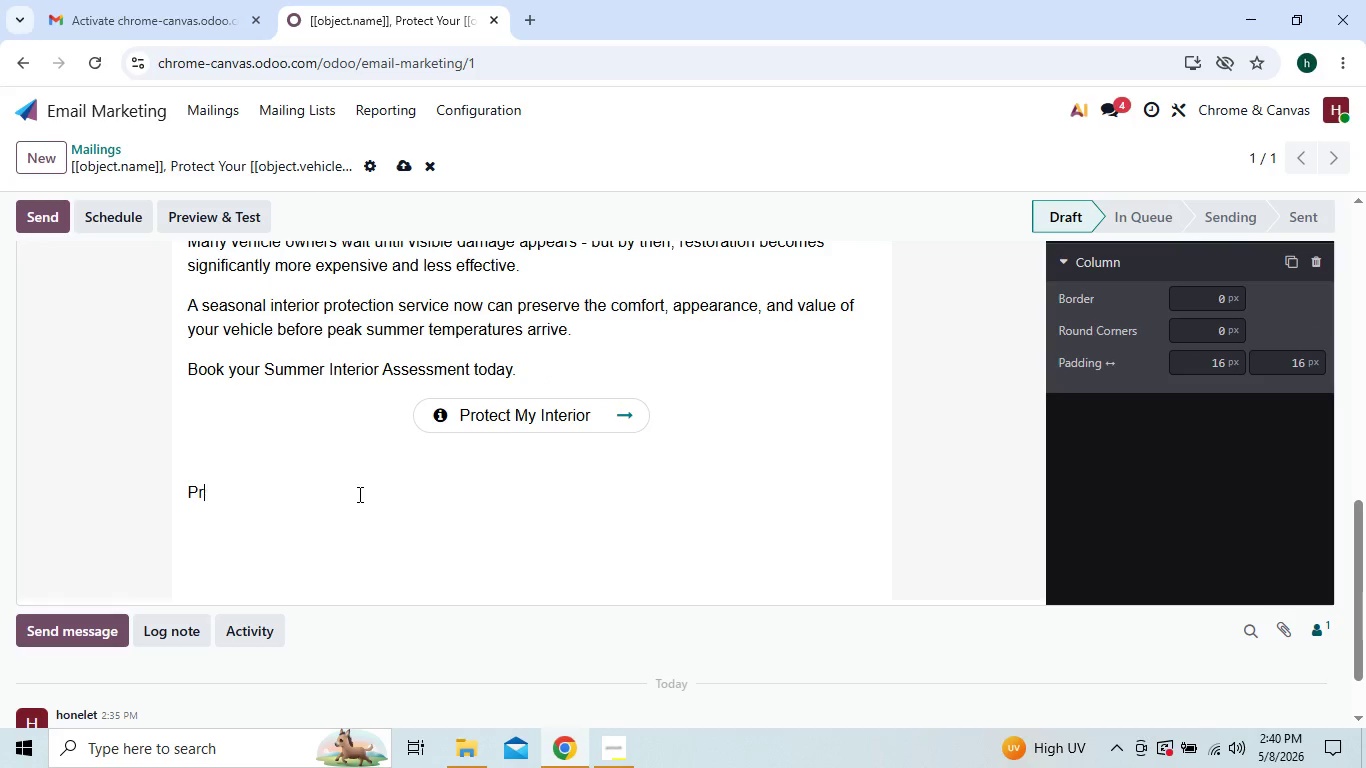 
key(Backspace)
 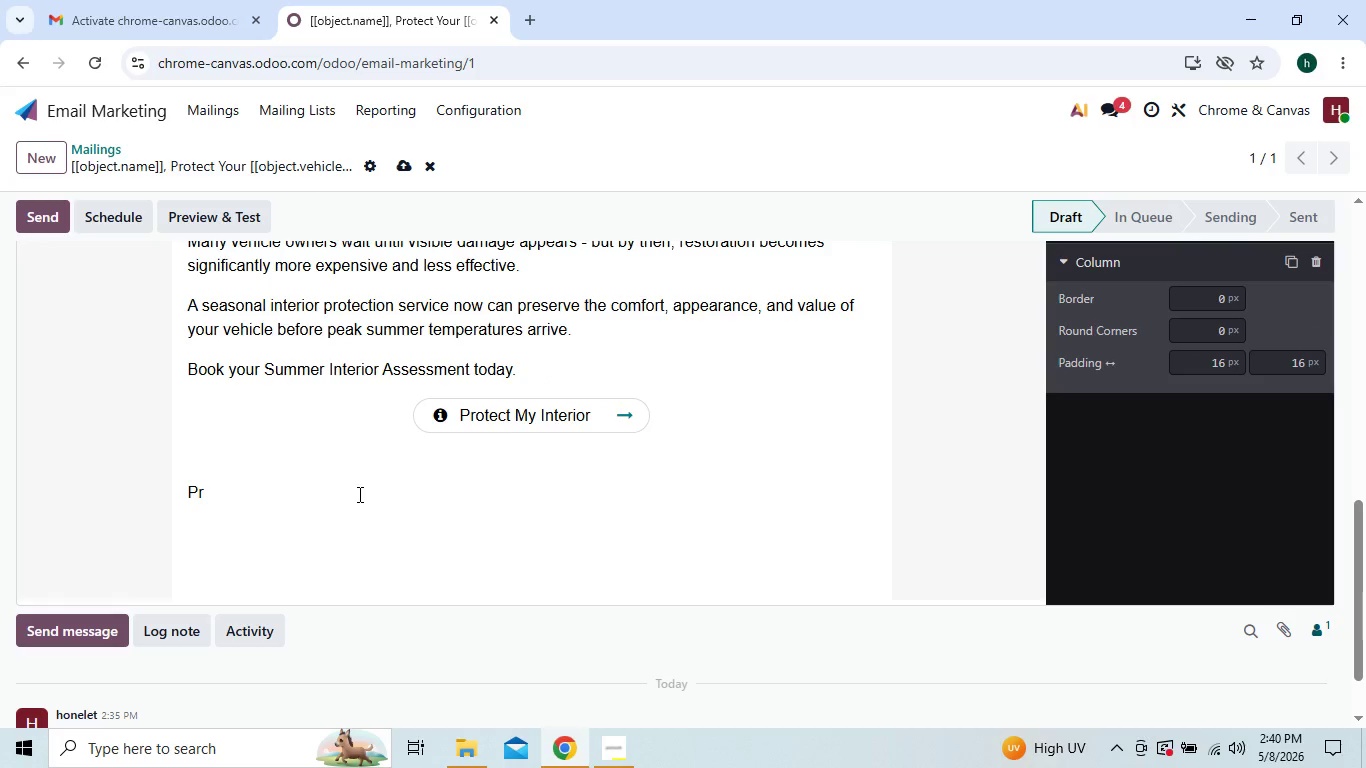 
key(Backspace)
 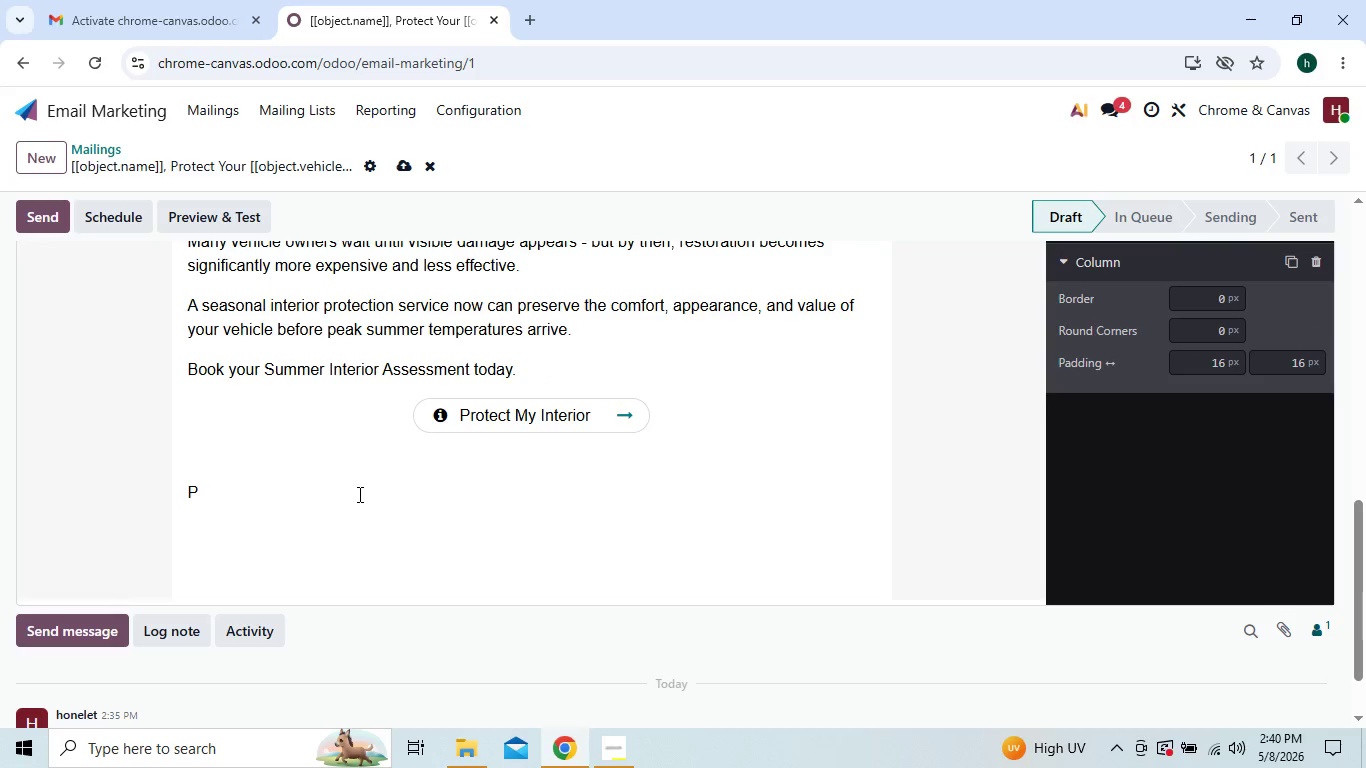 
key(Backspace)
 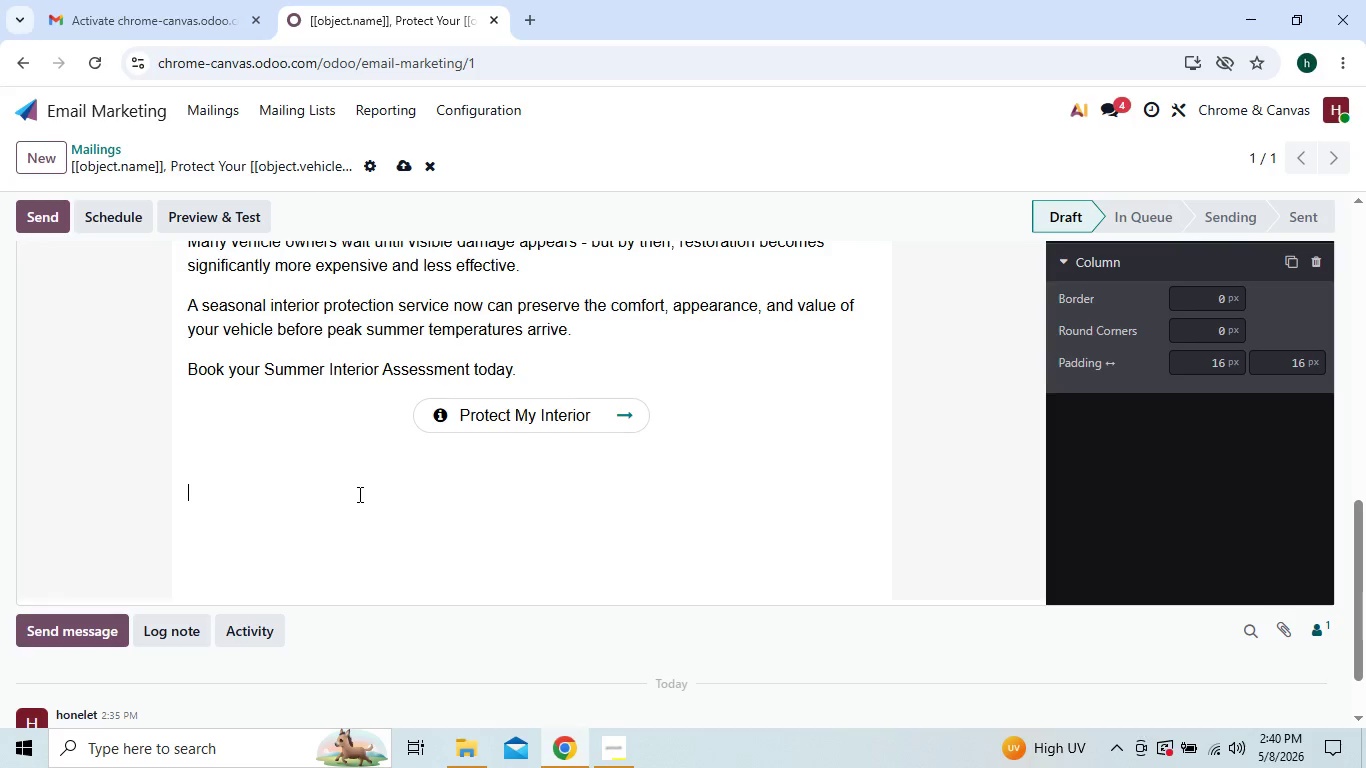 
left_click([439, 491])
 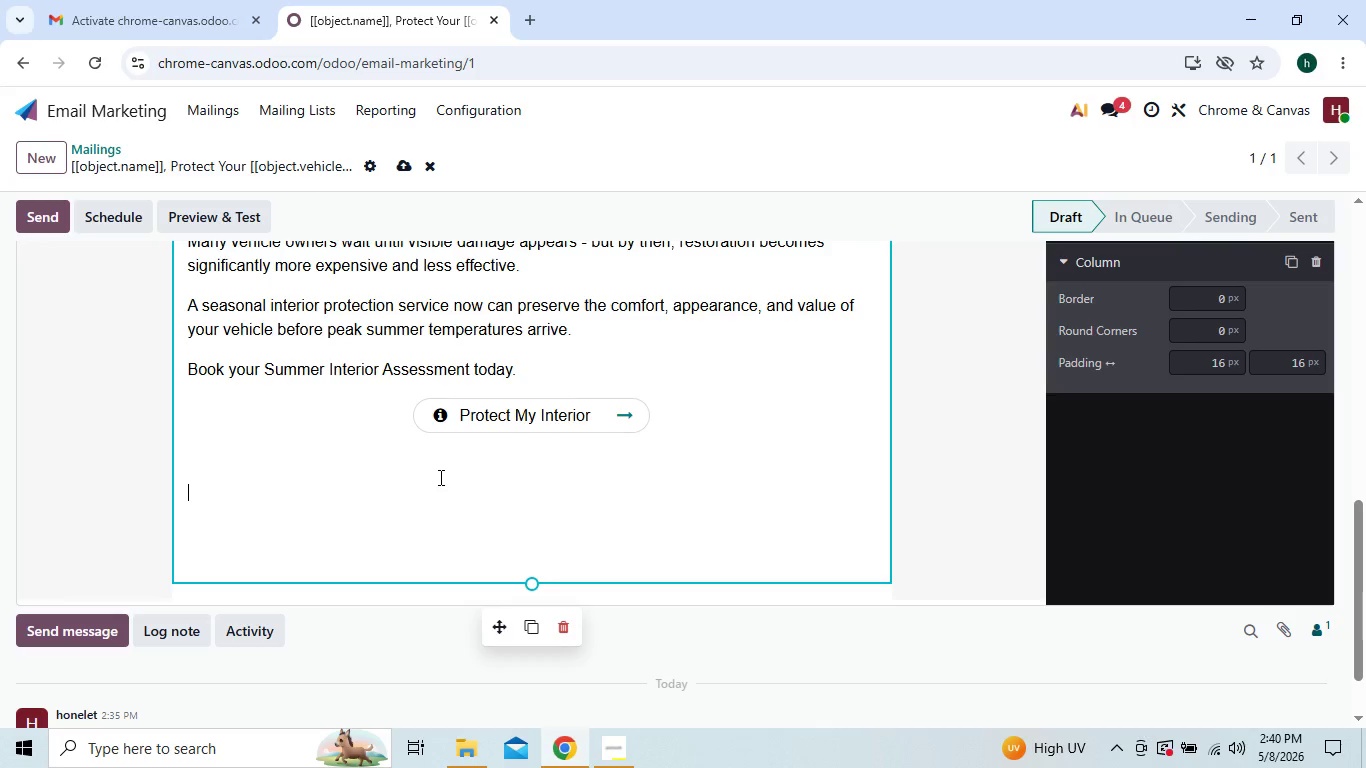 
left_click([439, 477])
 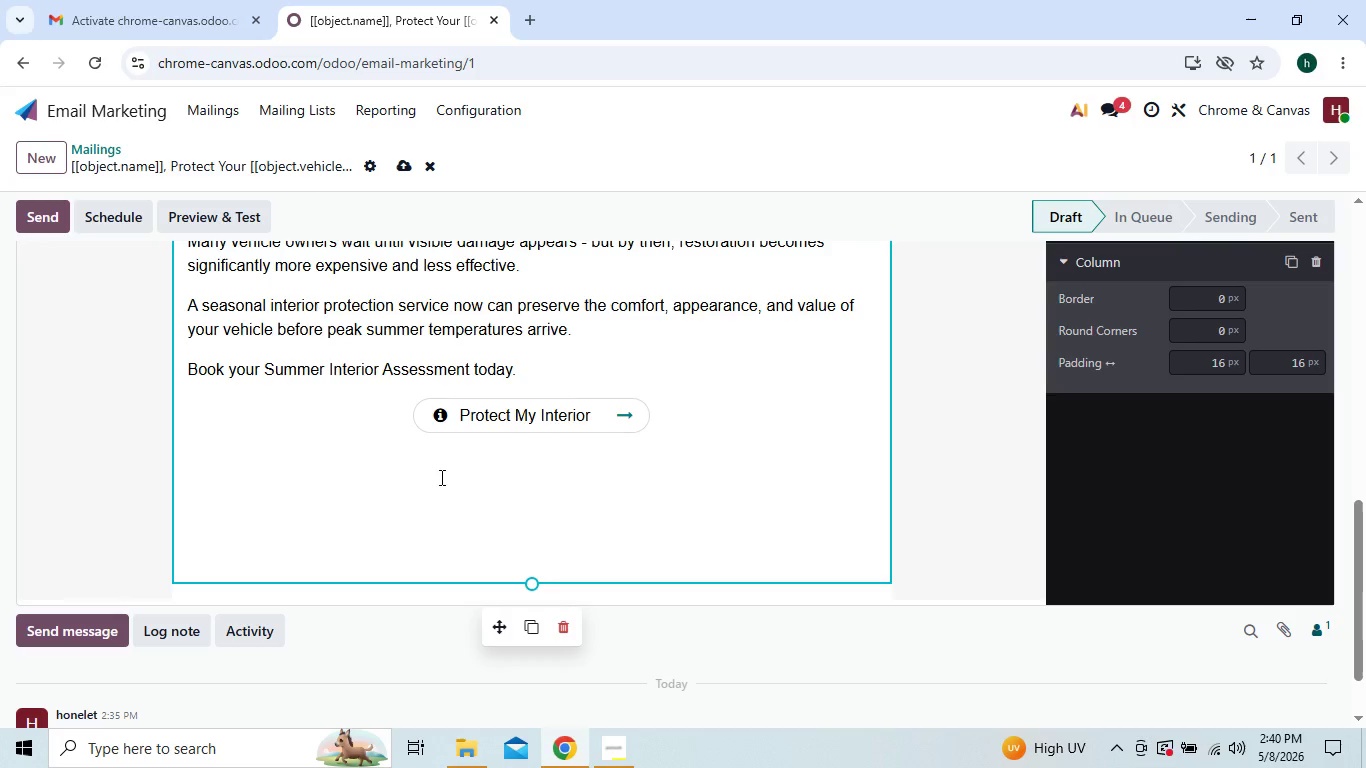 
left_click([440, 492])
 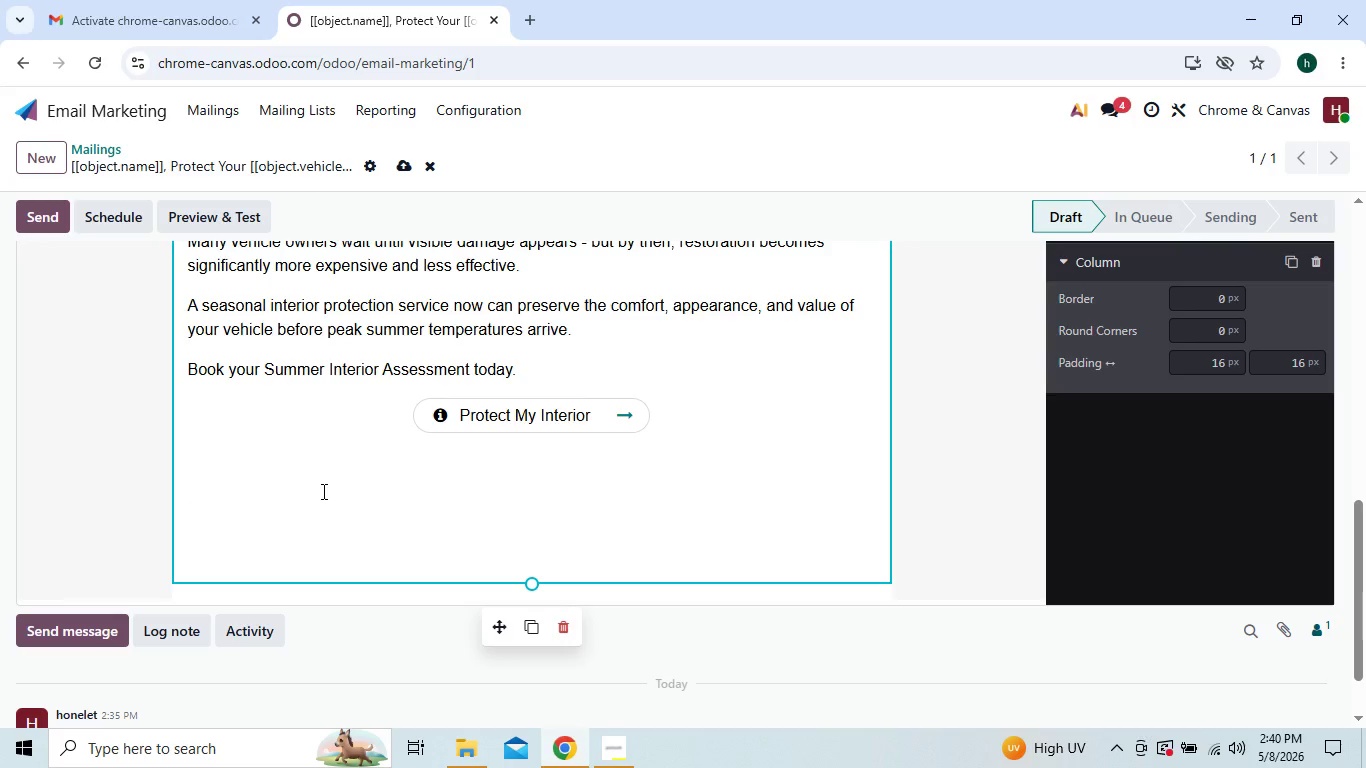 
wait(8.44)
 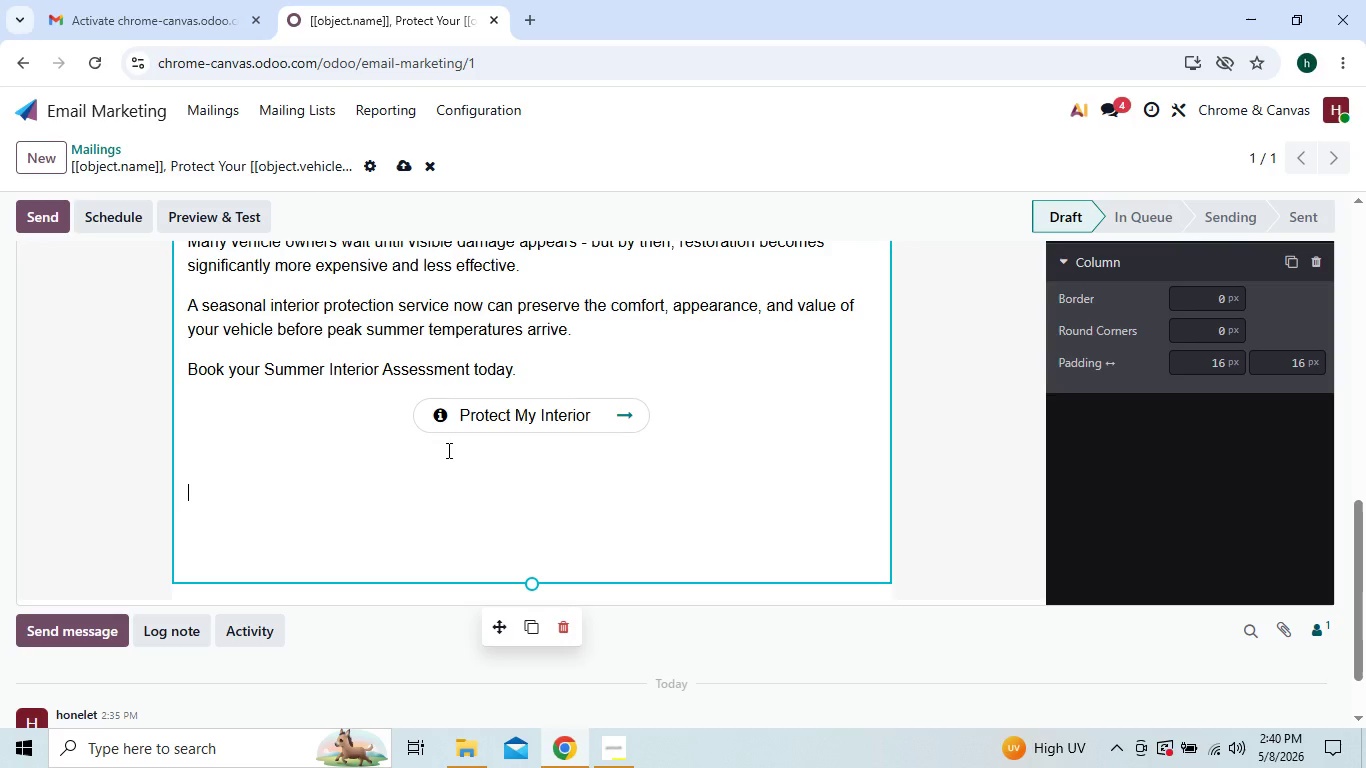 
type(Chrome & Canvas Specialist Servic)
key(Backspace)
type(ces)
 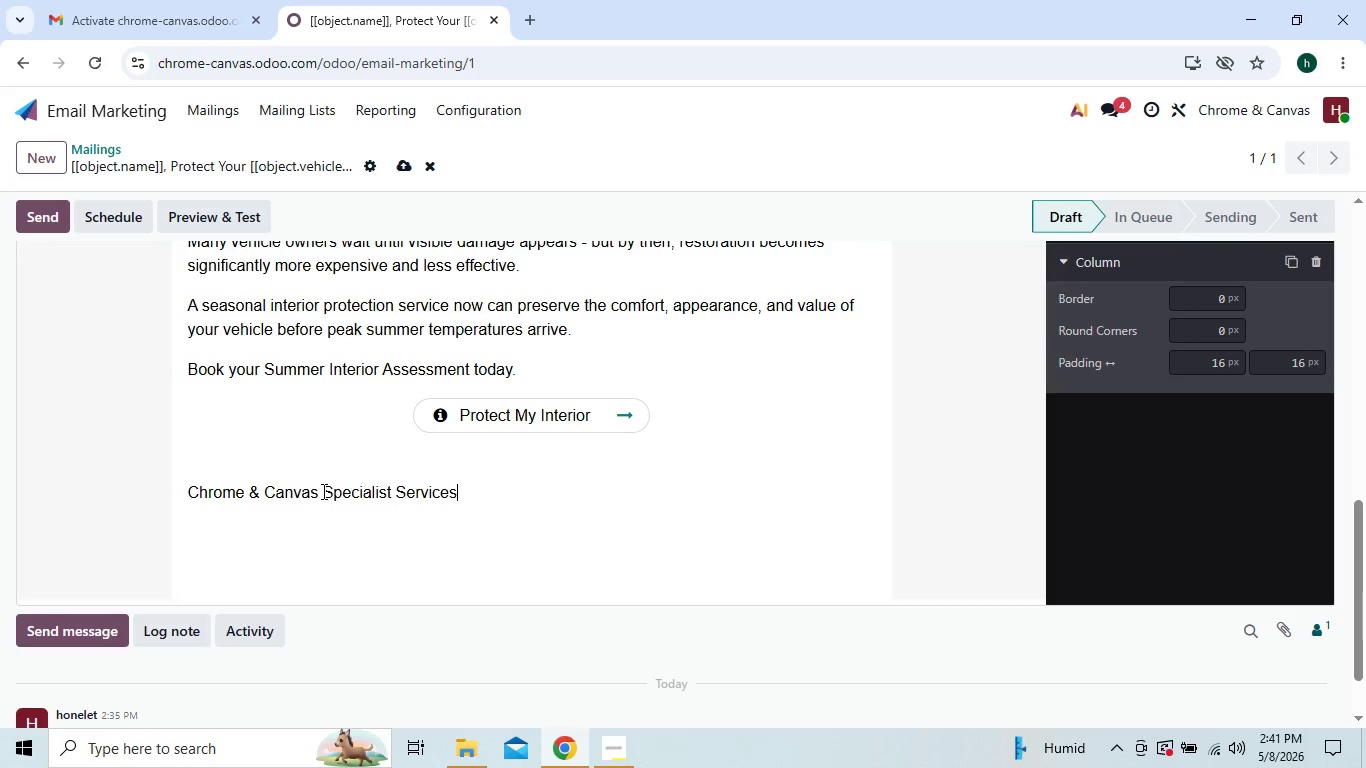 
key(Shift+ShiftRight)
 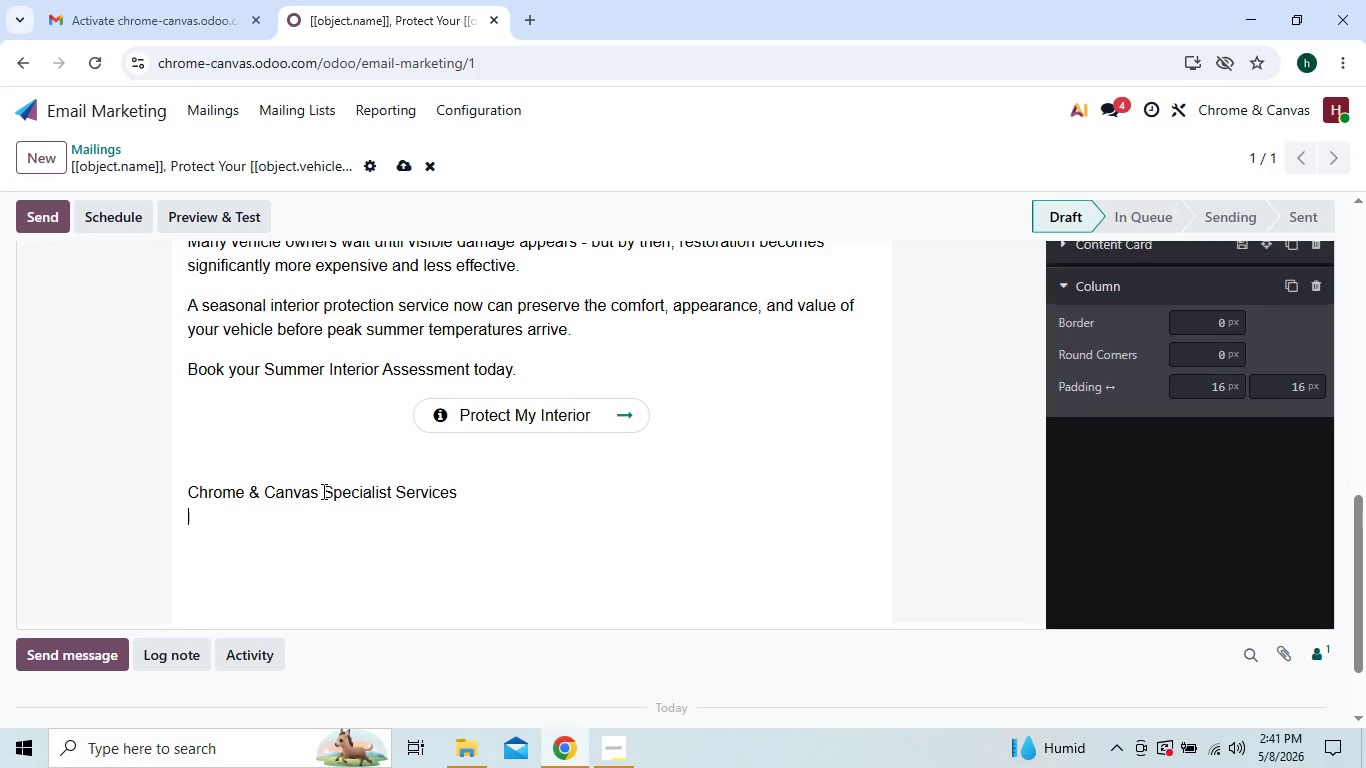 
key(Shift+Enter)
 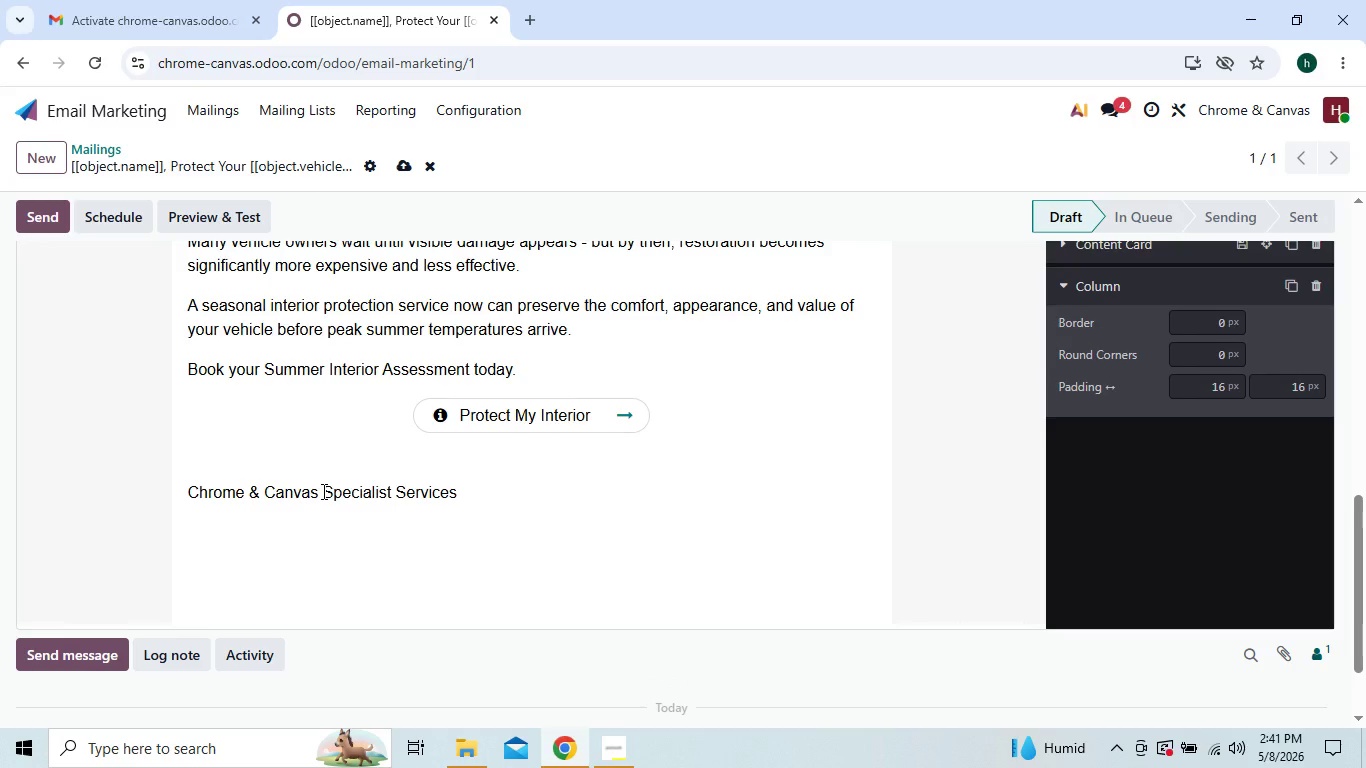 
type(Luxury Interior Preservation)
 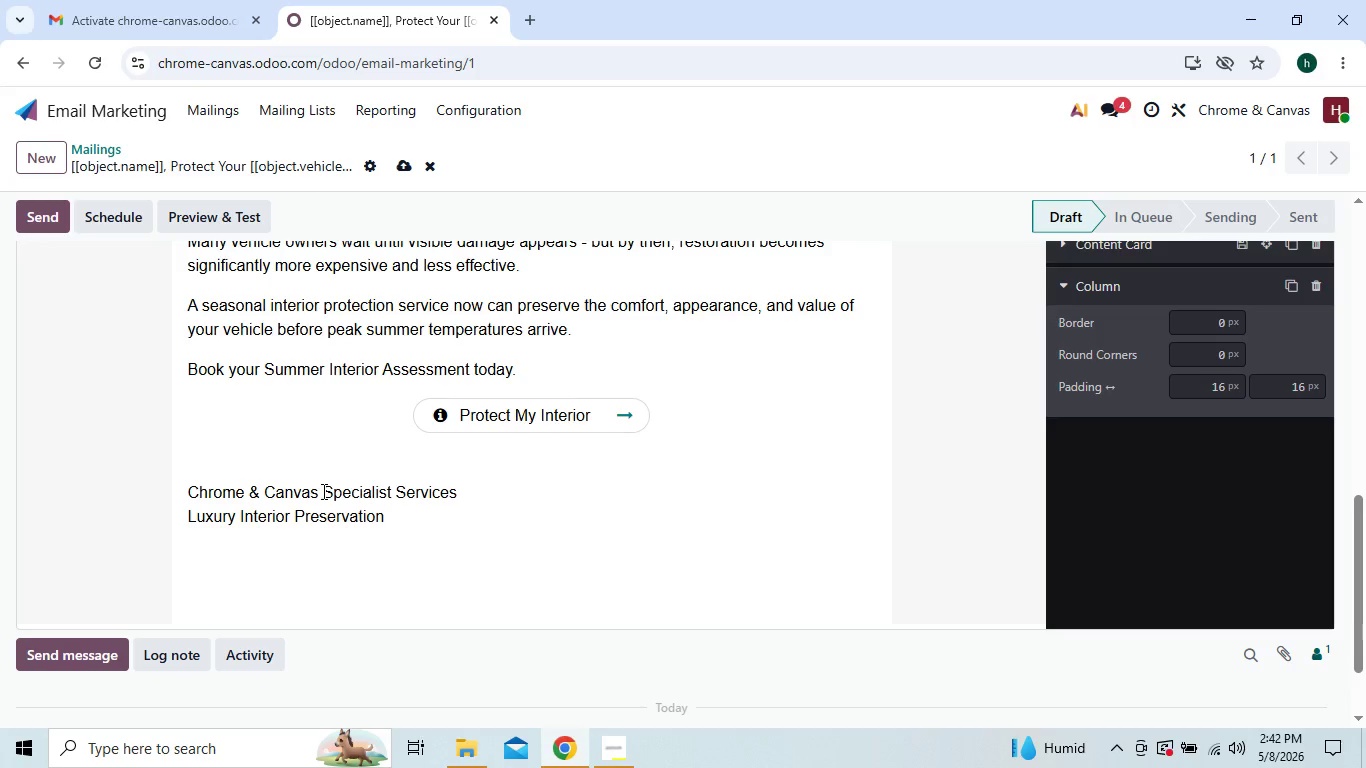 
type( Ch)
key(Backspace)
type(eramic Protection)
 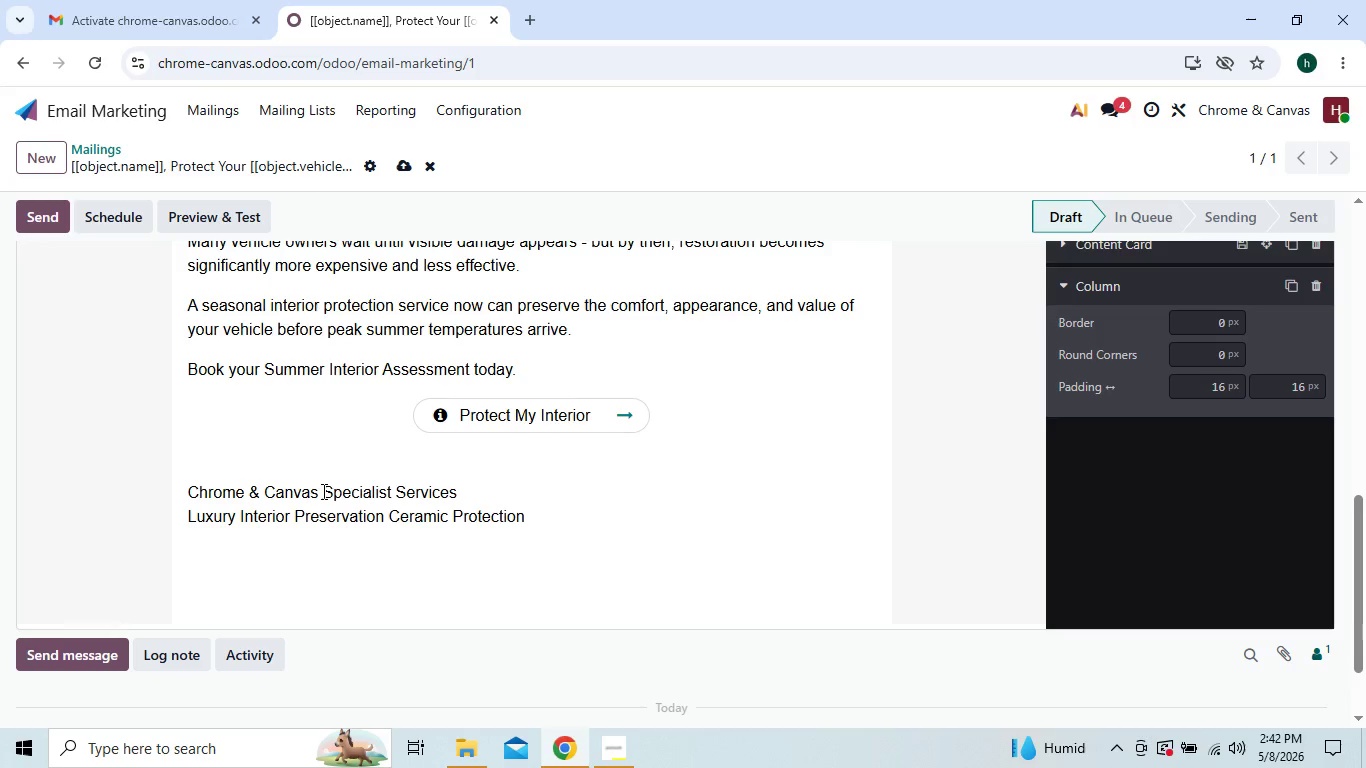 
type( Premium Upholstry)
 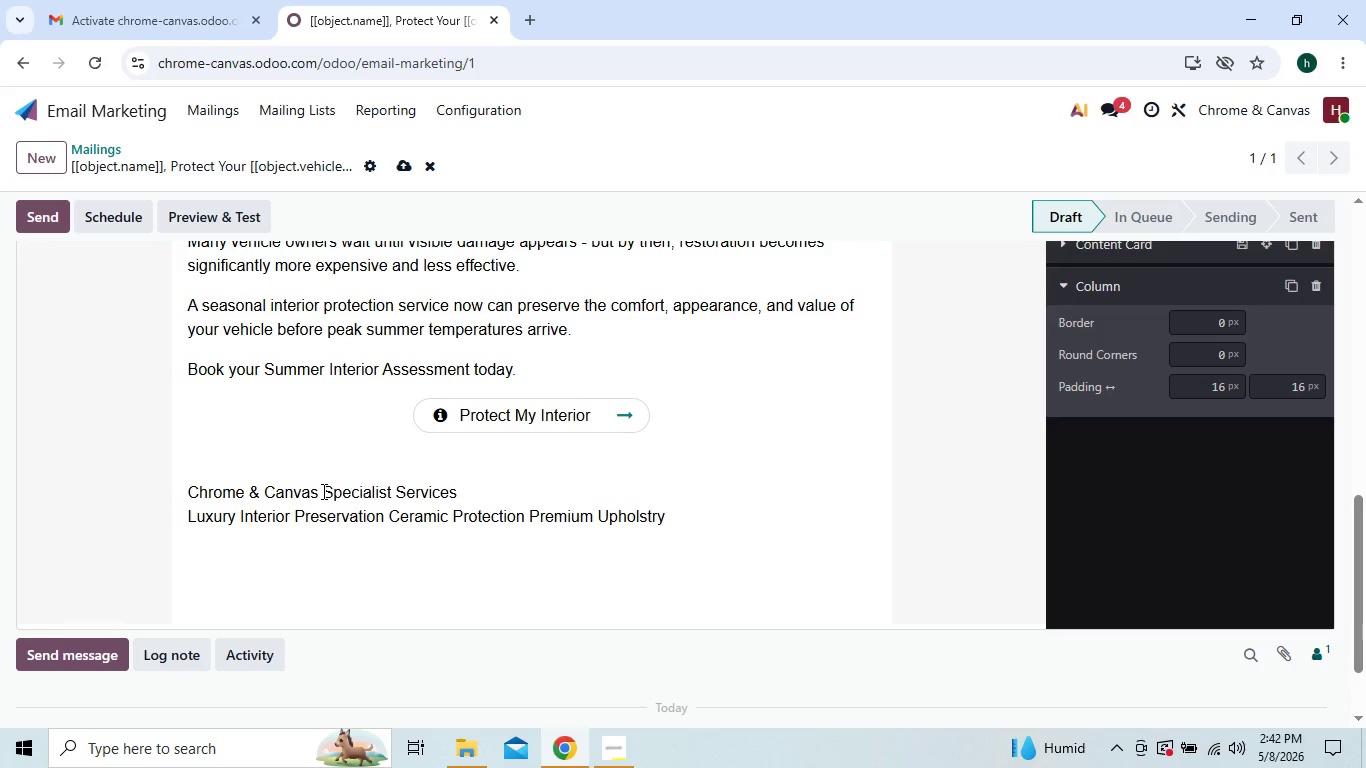 
left_click([616, 511])
 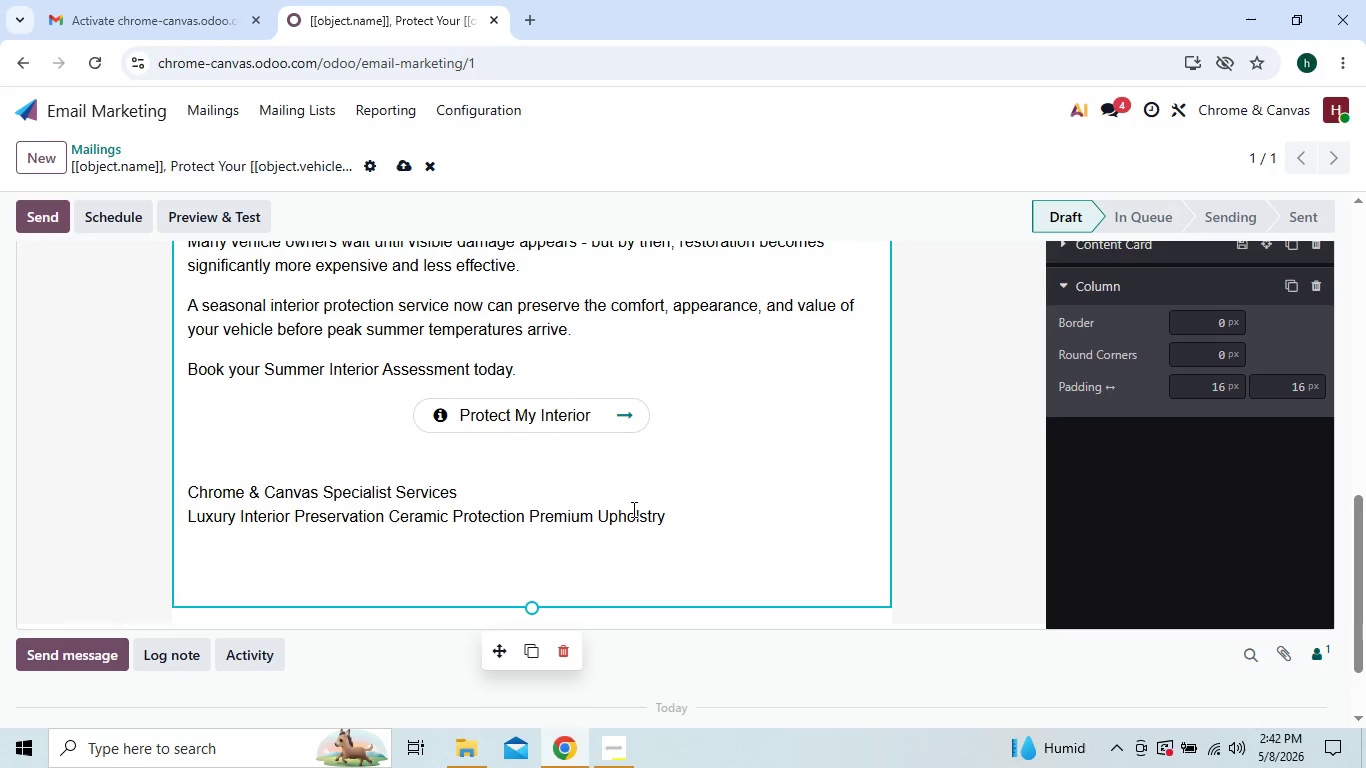 
wait(5.2)
 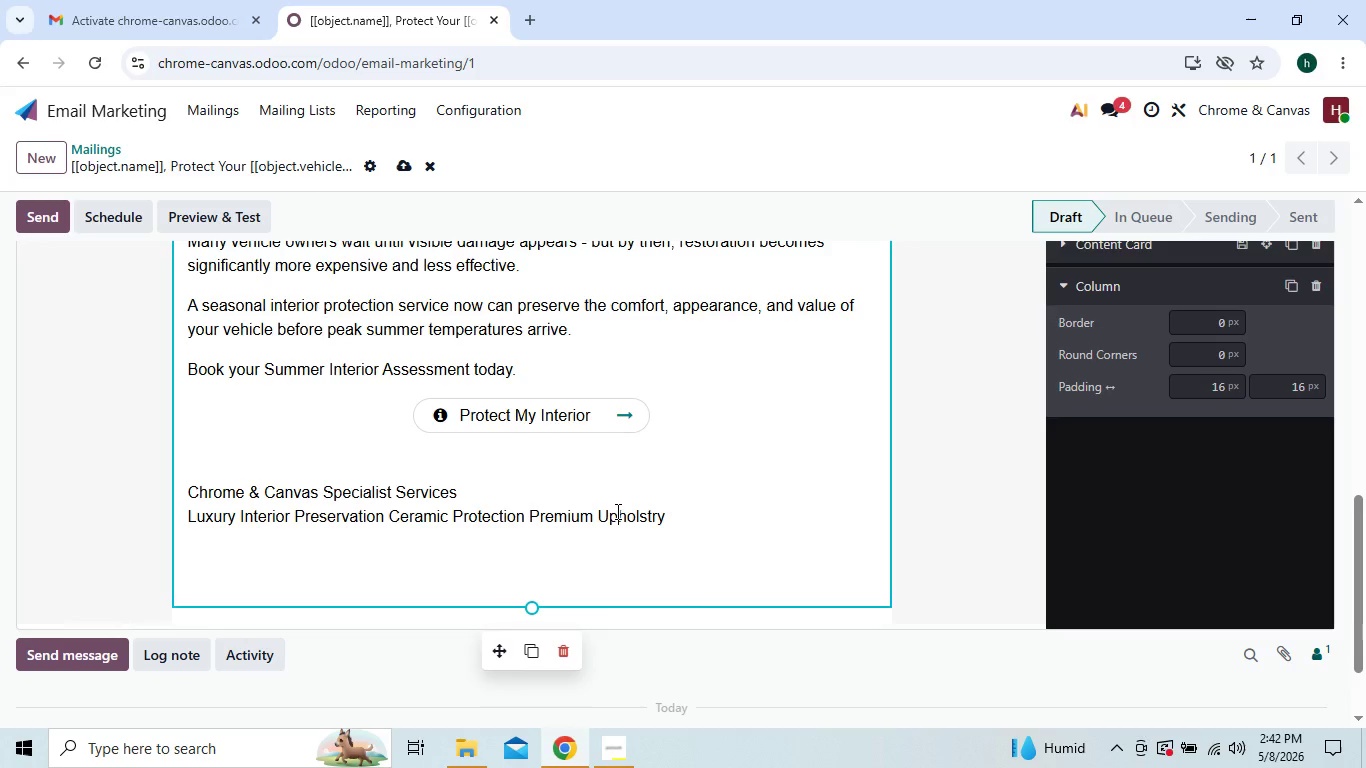 
left_click([678, 524])
 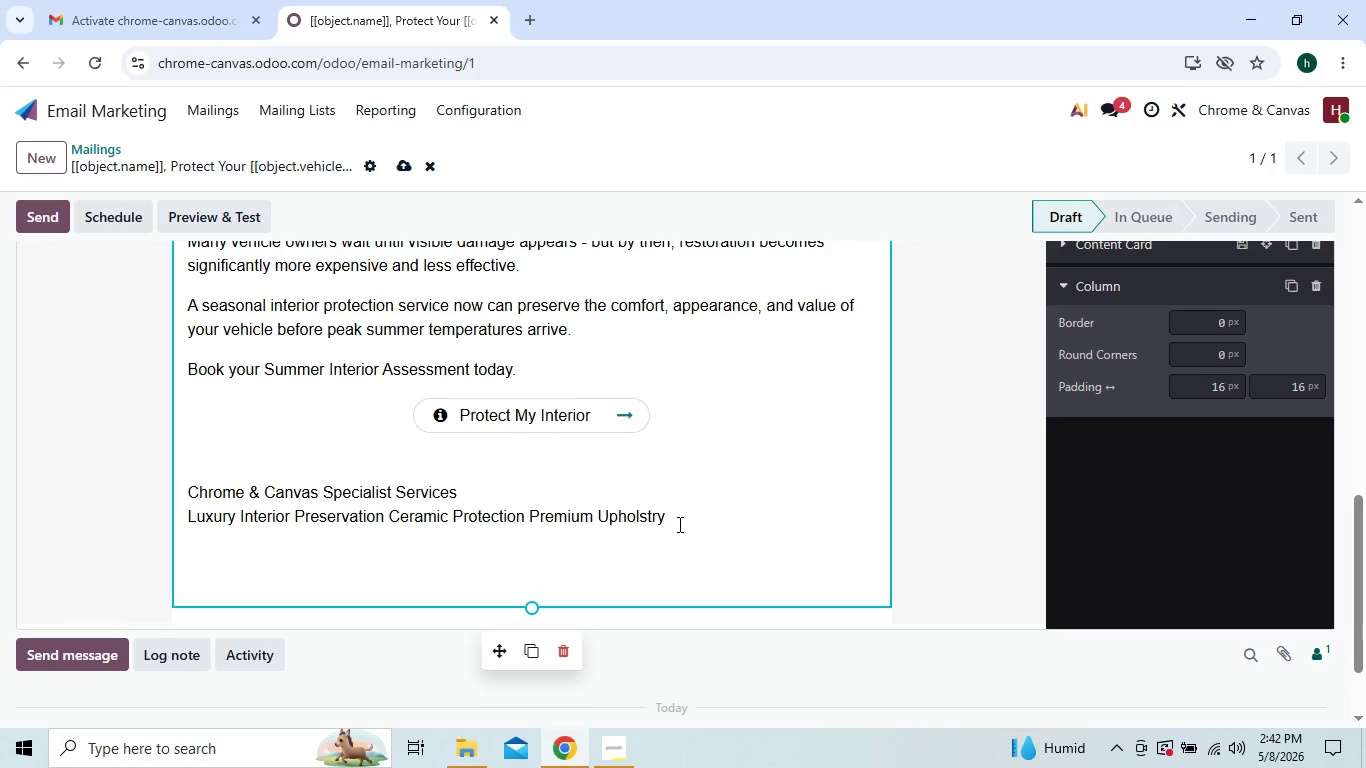 
type( care)
 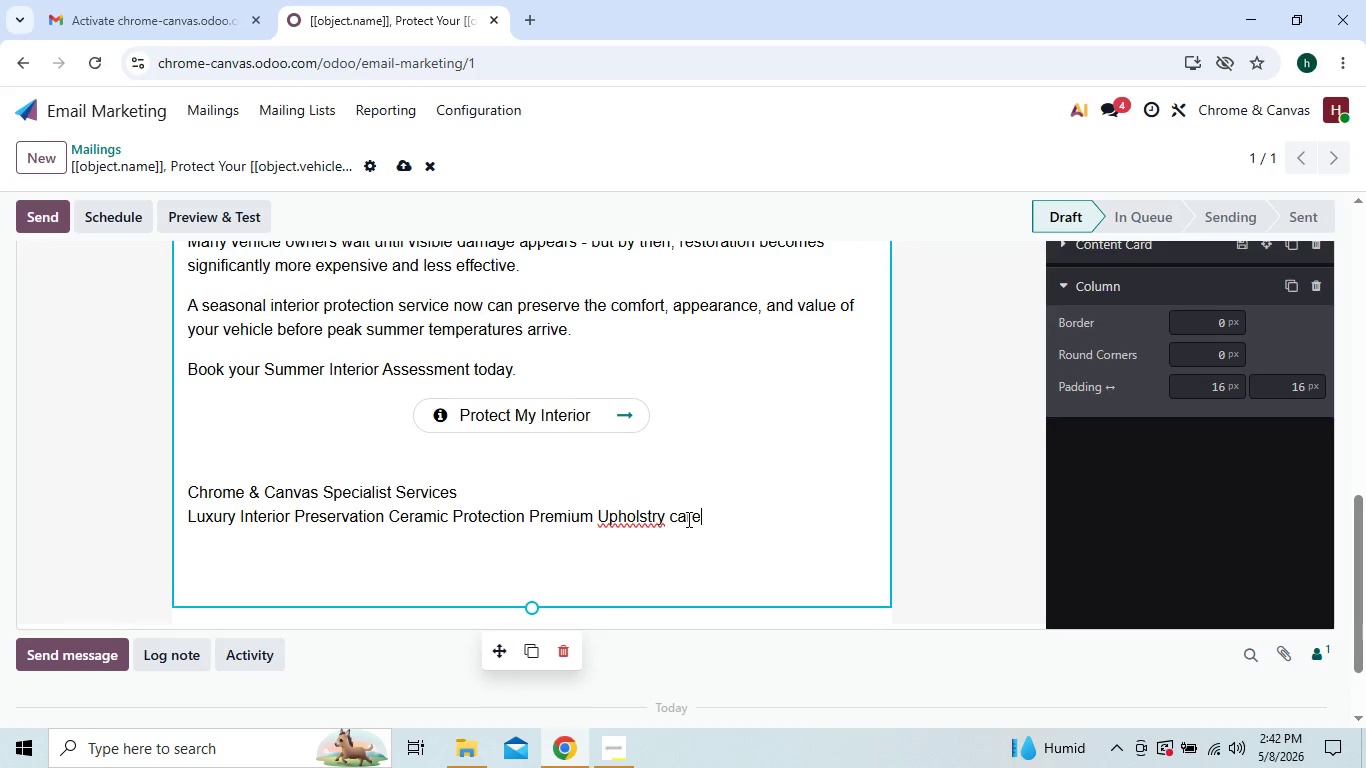 
left_click([678, 515])
 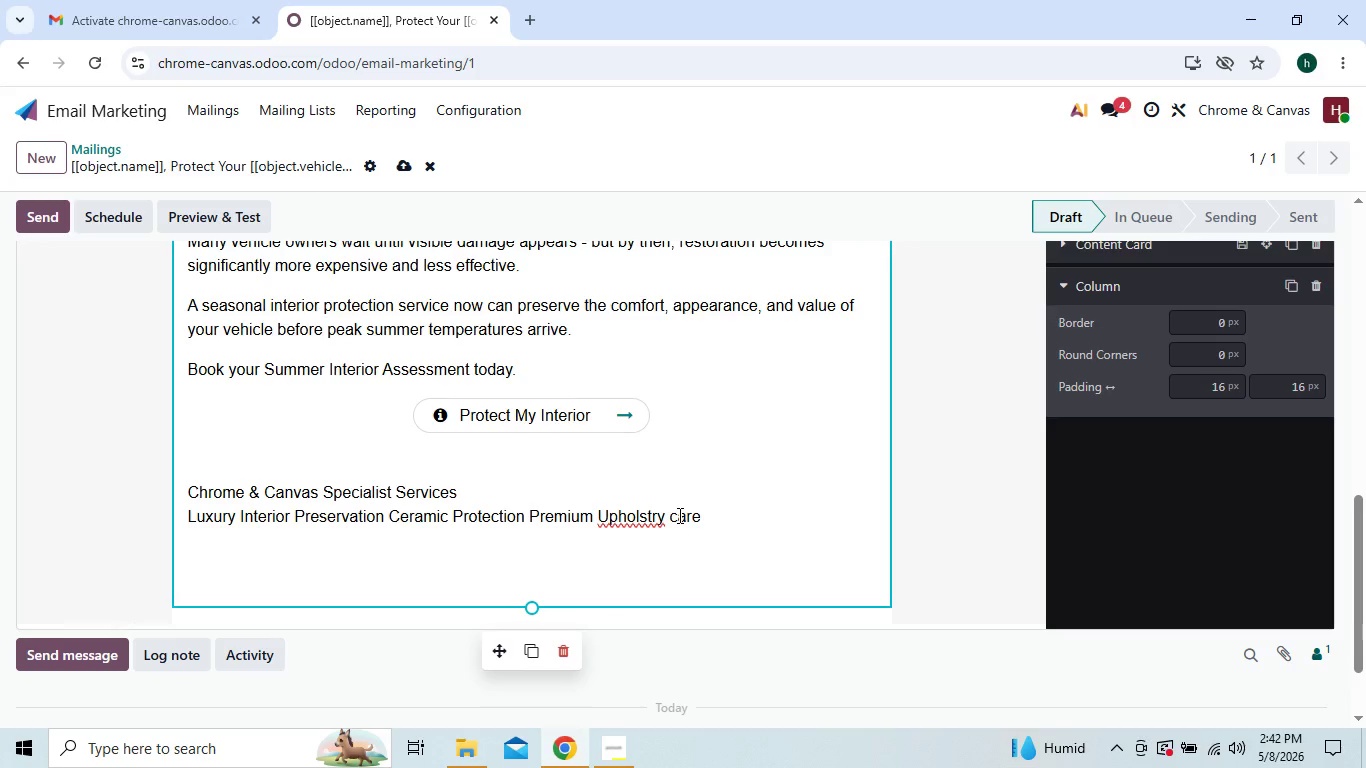 
key(Backspace)
 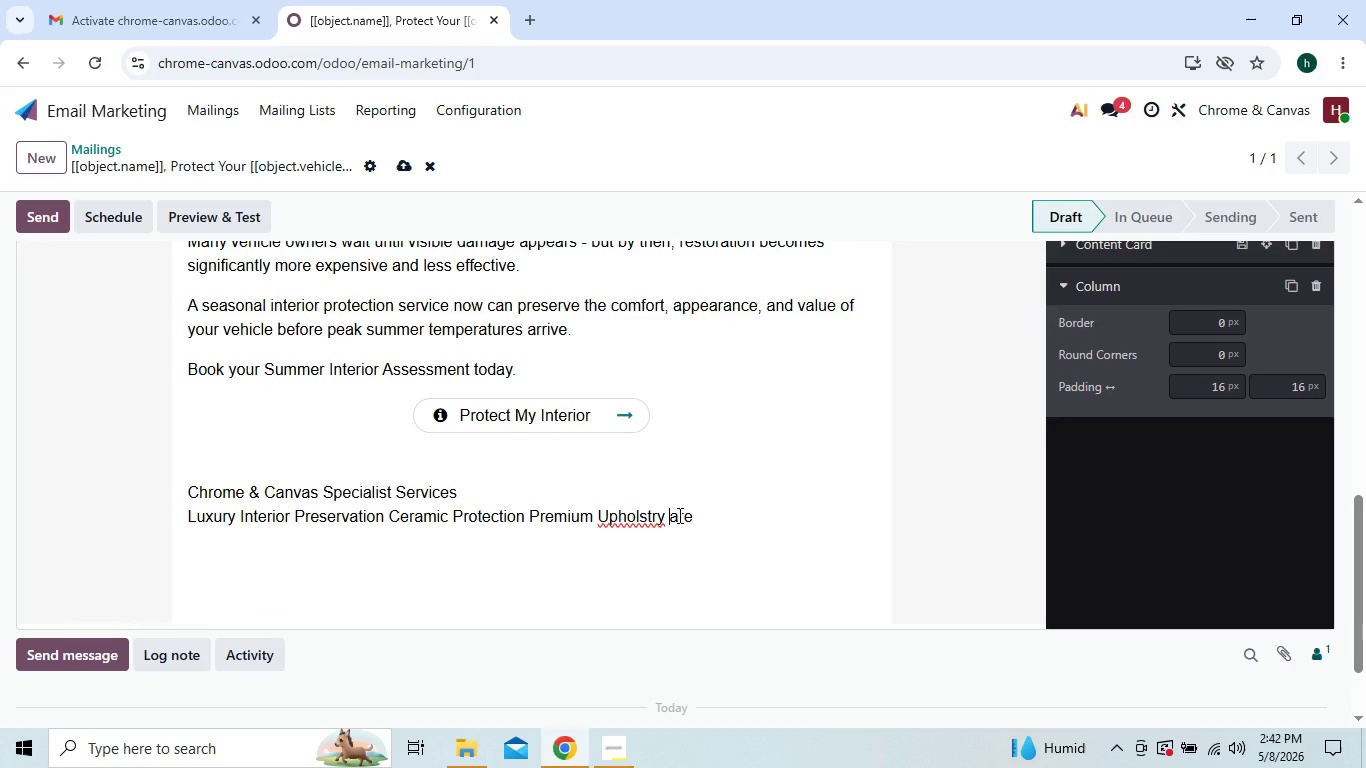 
key(Shift+C)
 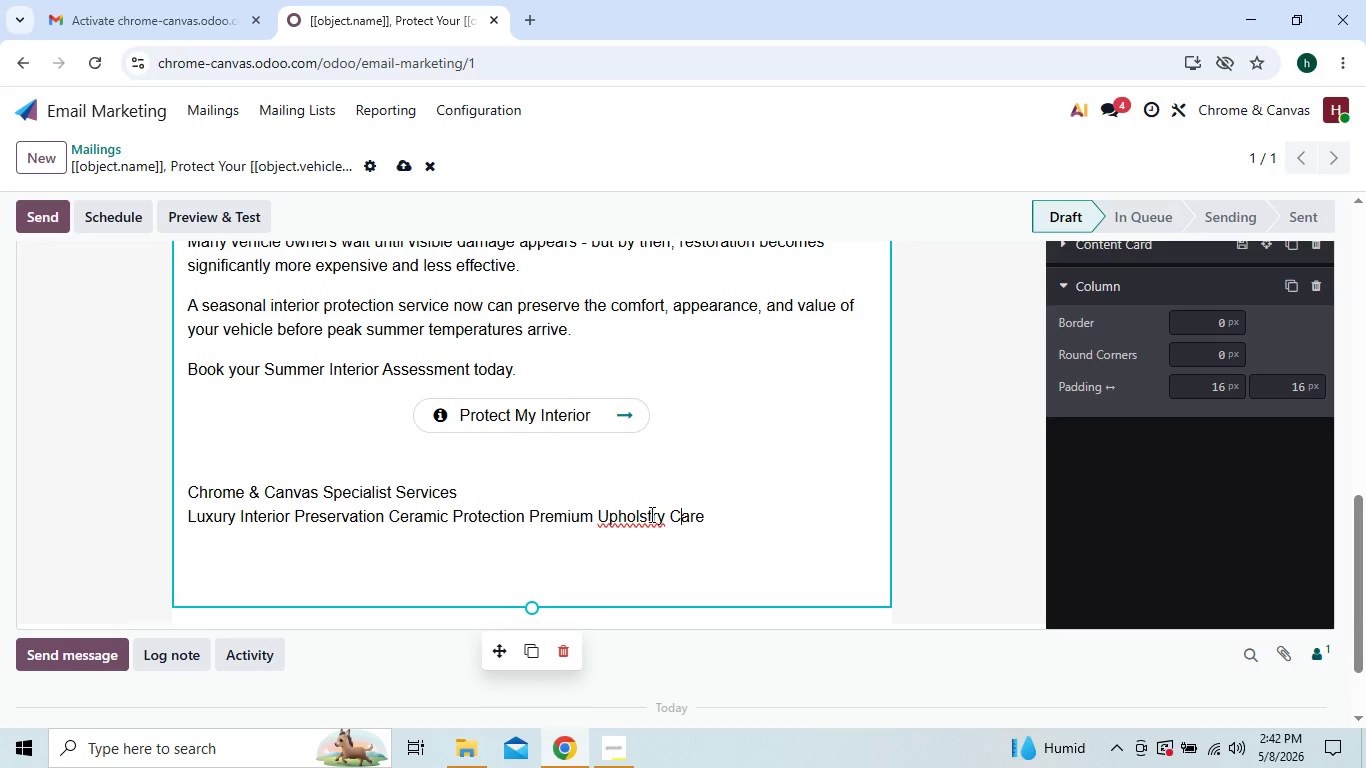 
left_click([650, 514])
 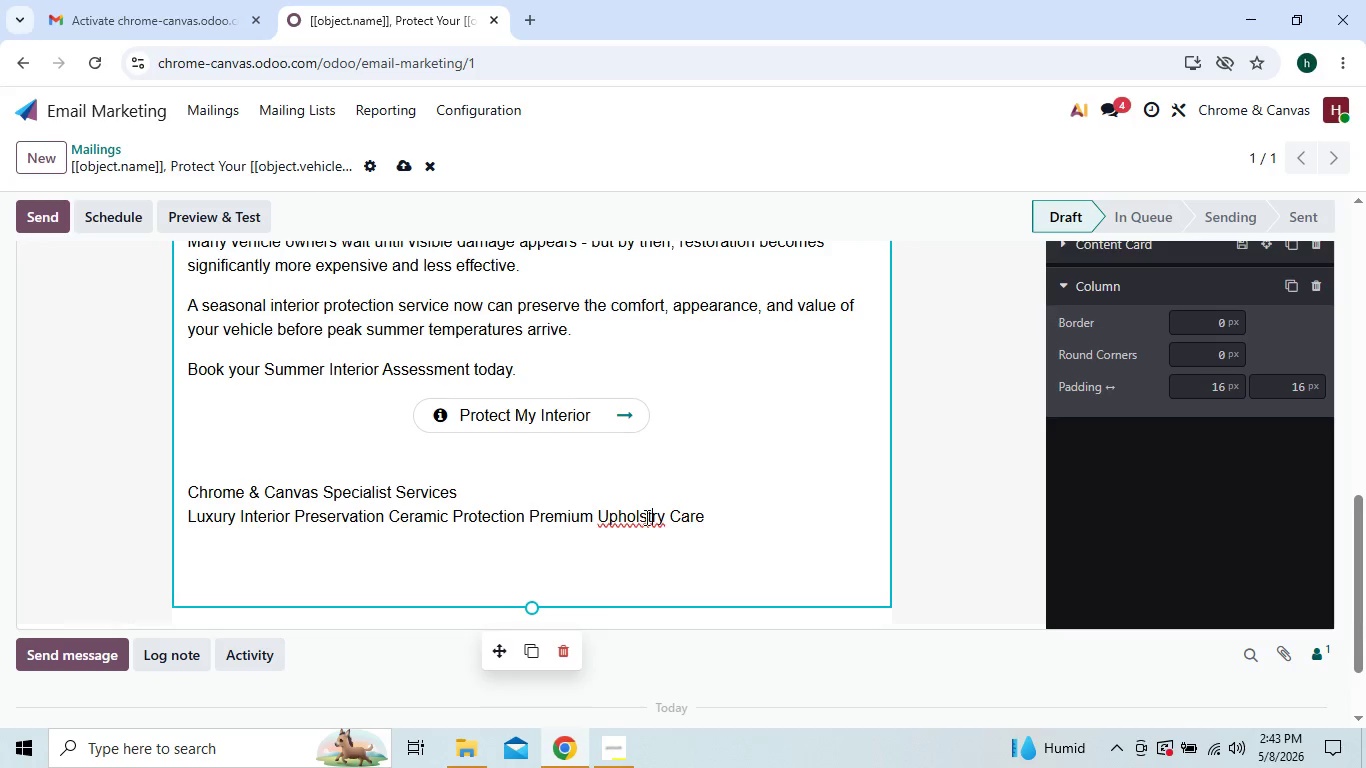 
wait(6.33)
 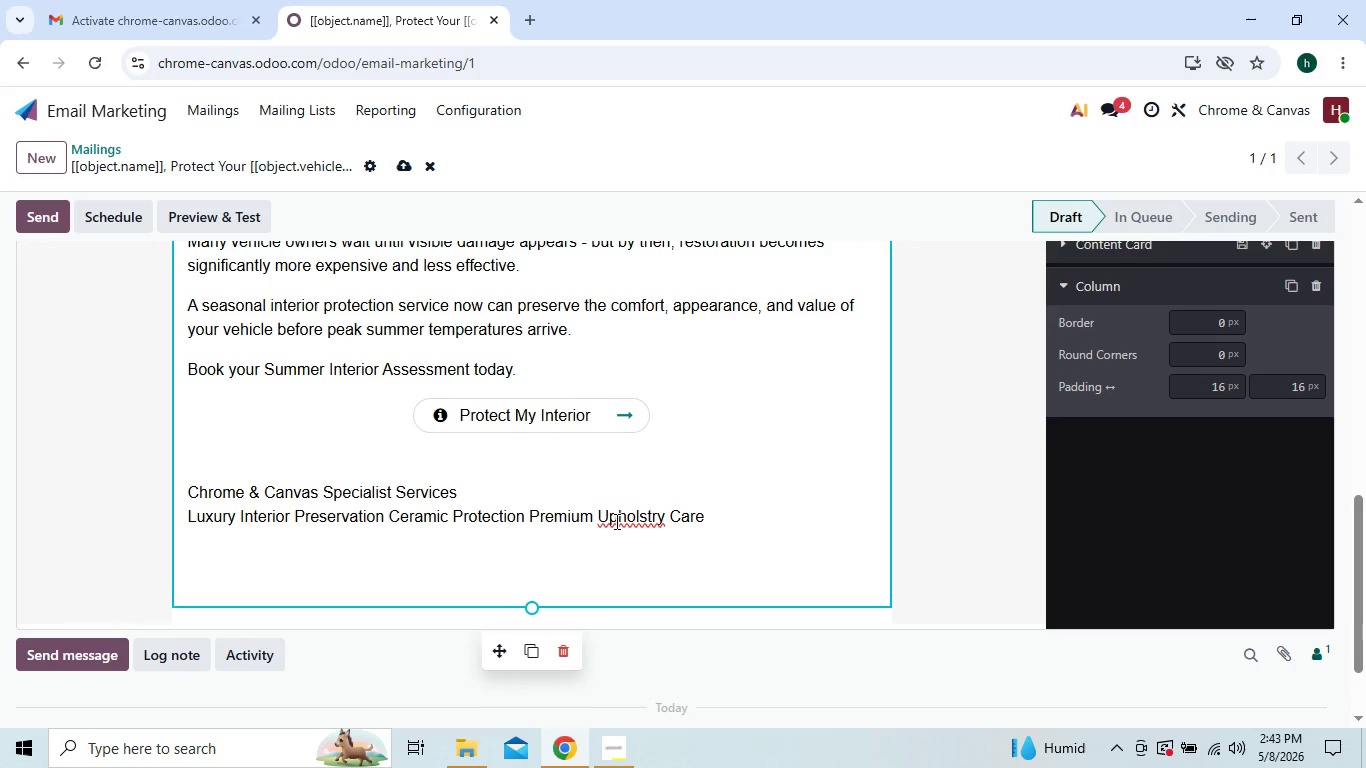 
key(E)
 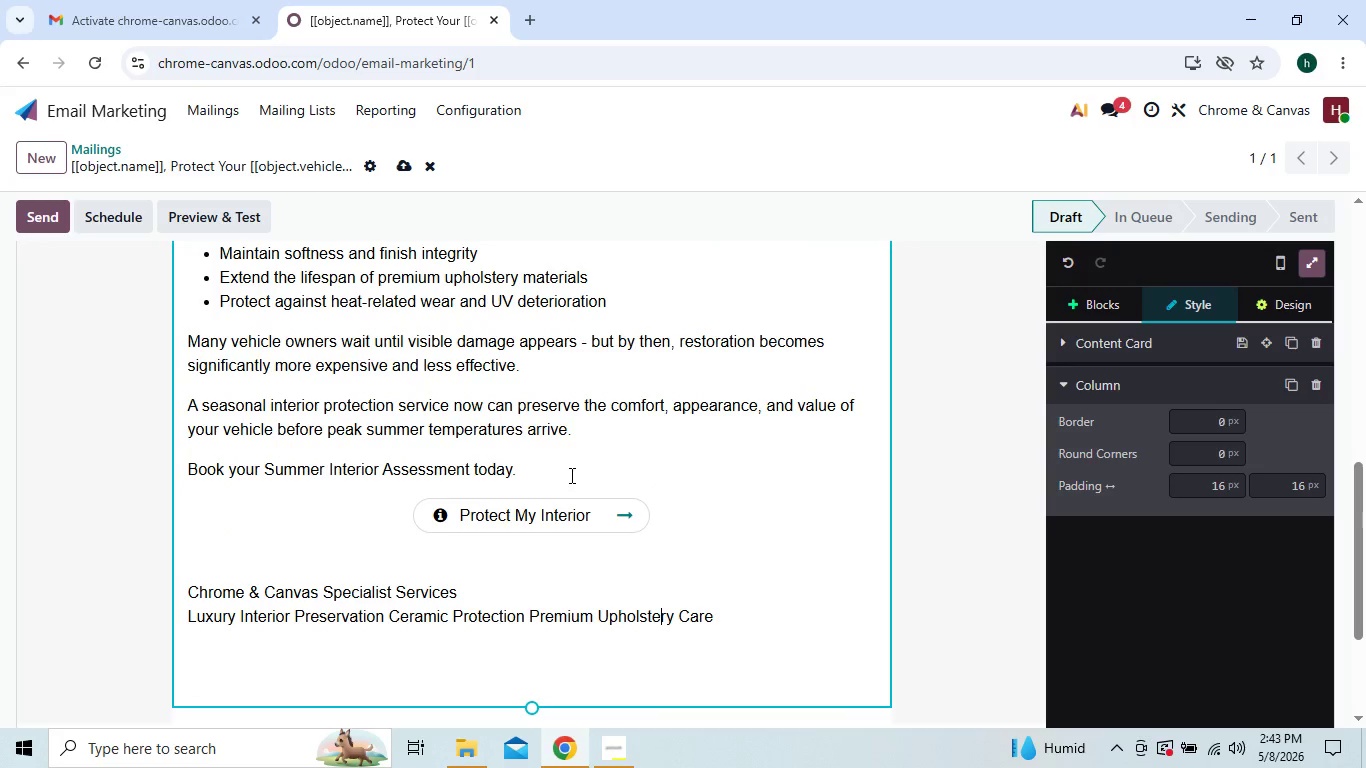 
wait(10.5)
 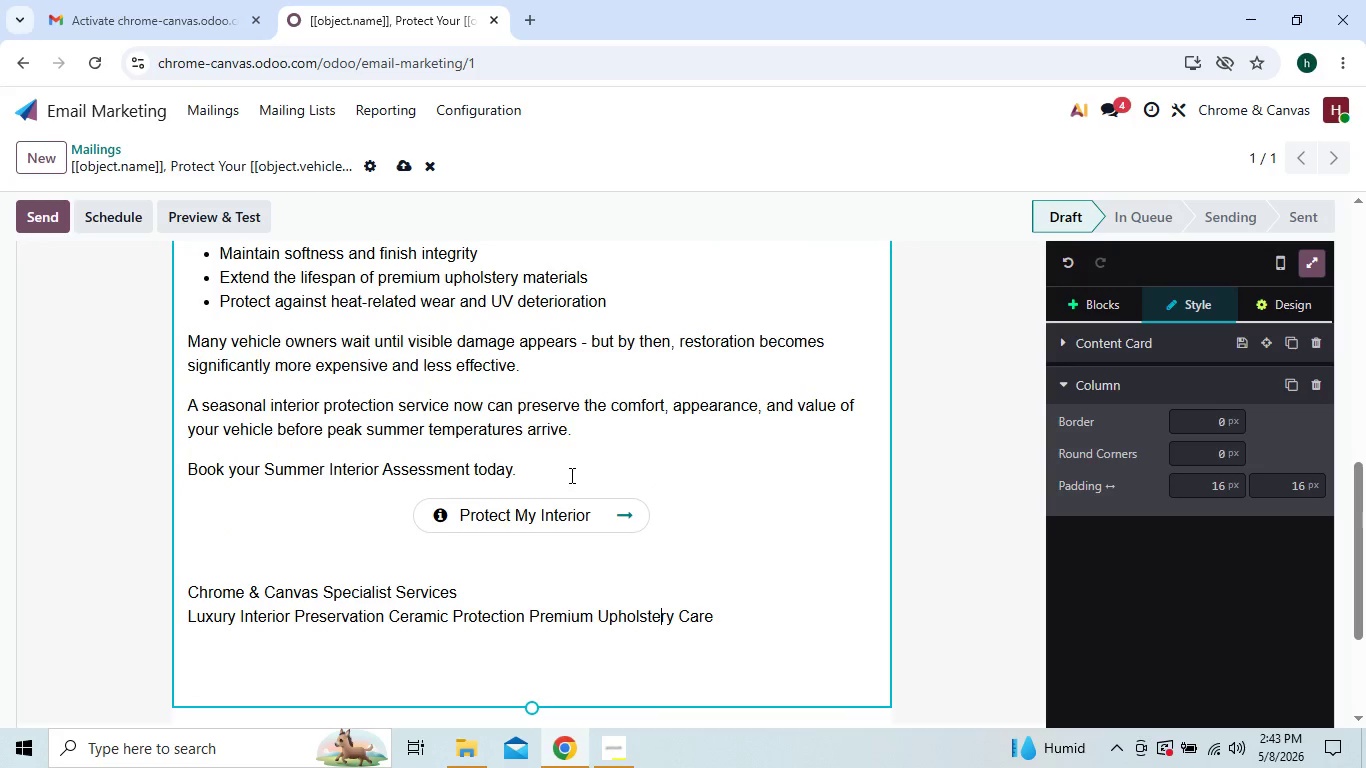 
right_click([512, 462])
 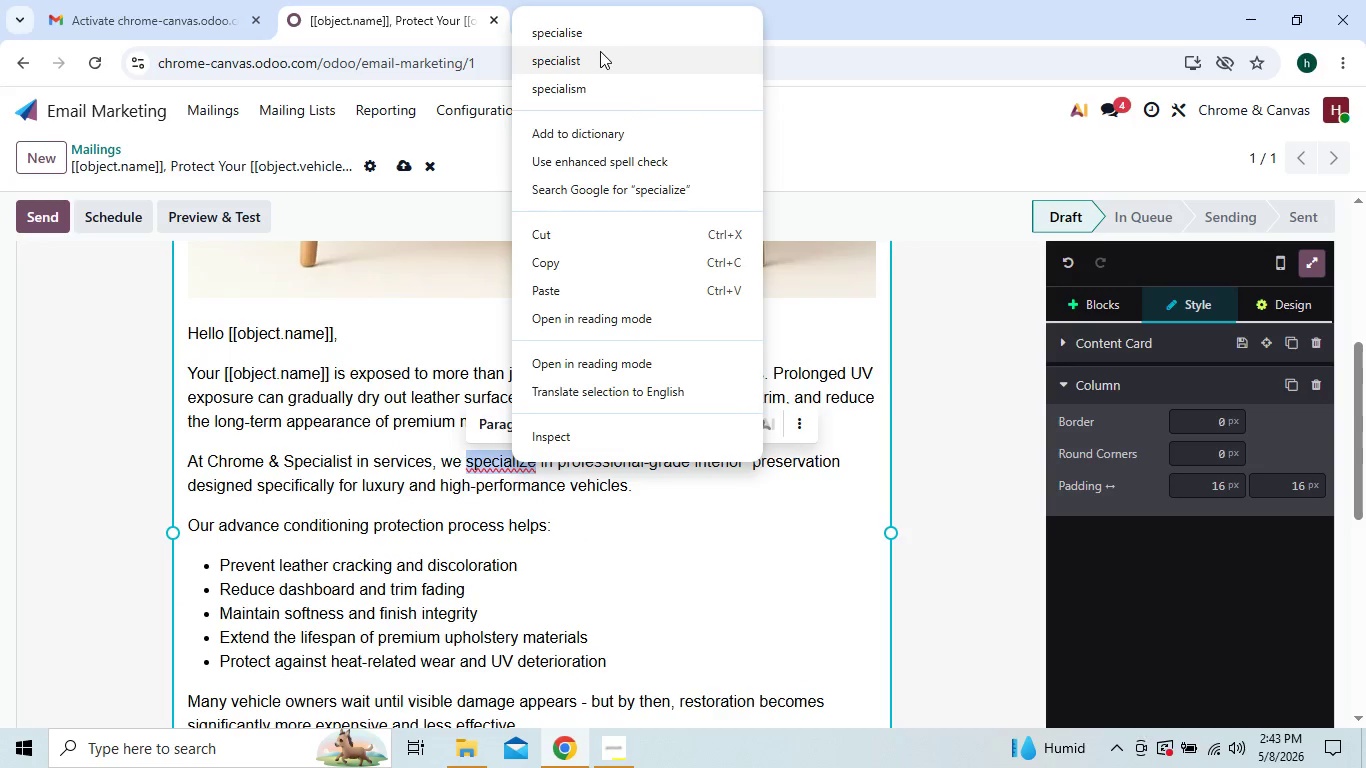 
left_click([607, 37])
 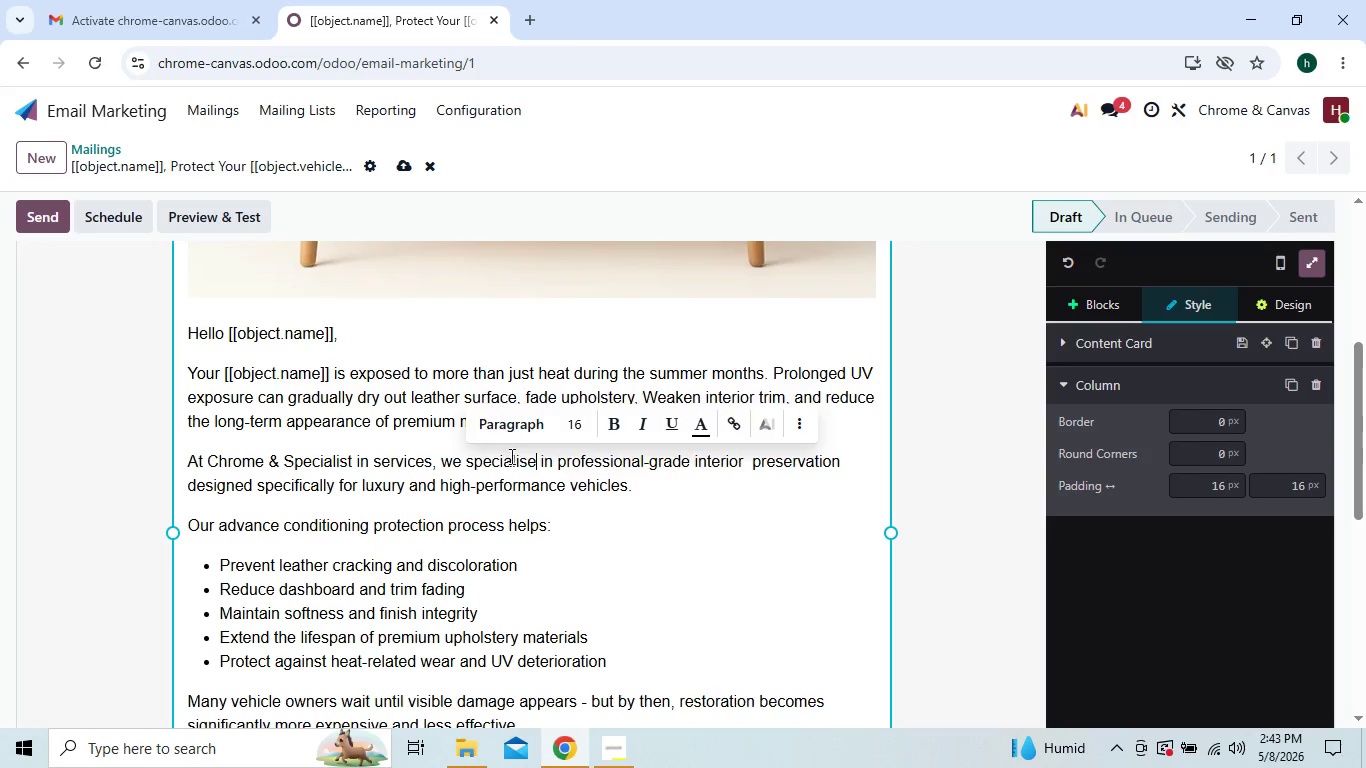 
wait(14.86)
 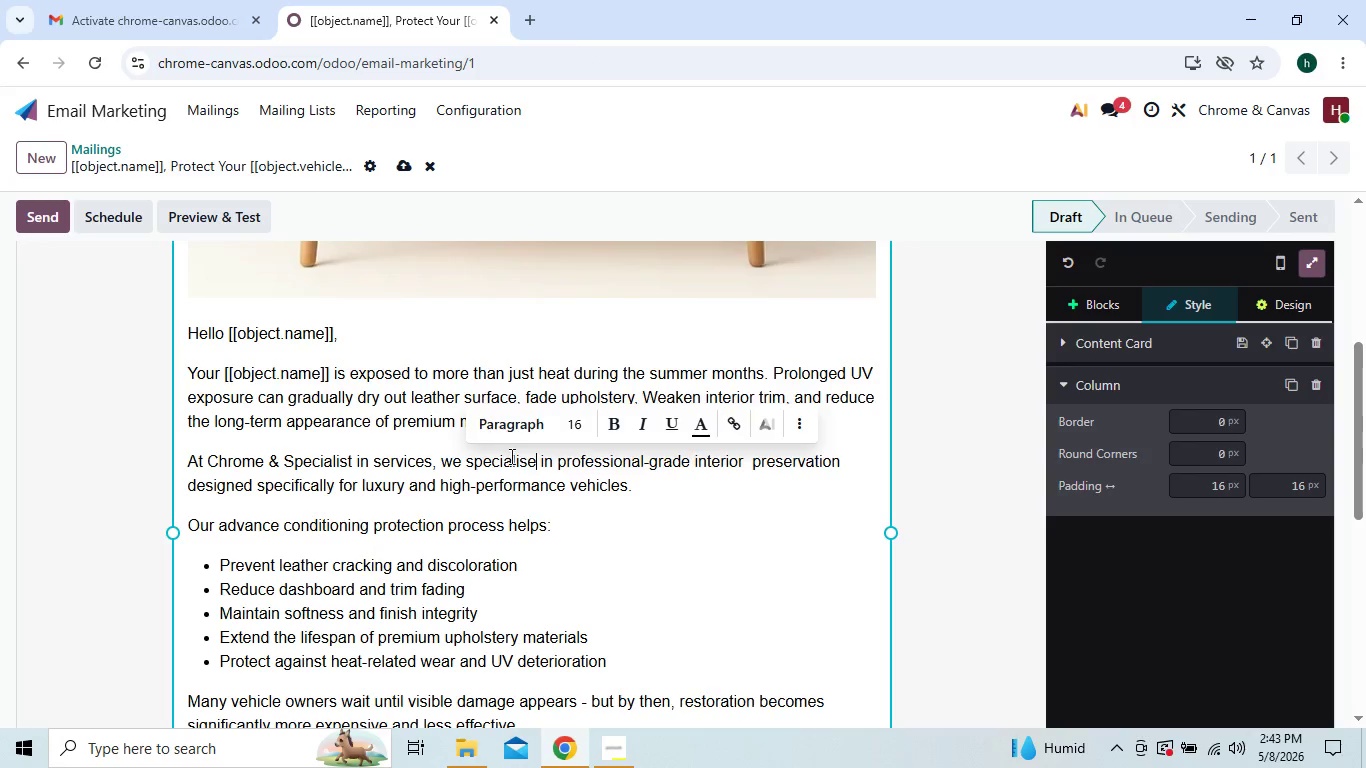 
key(Backspace)
 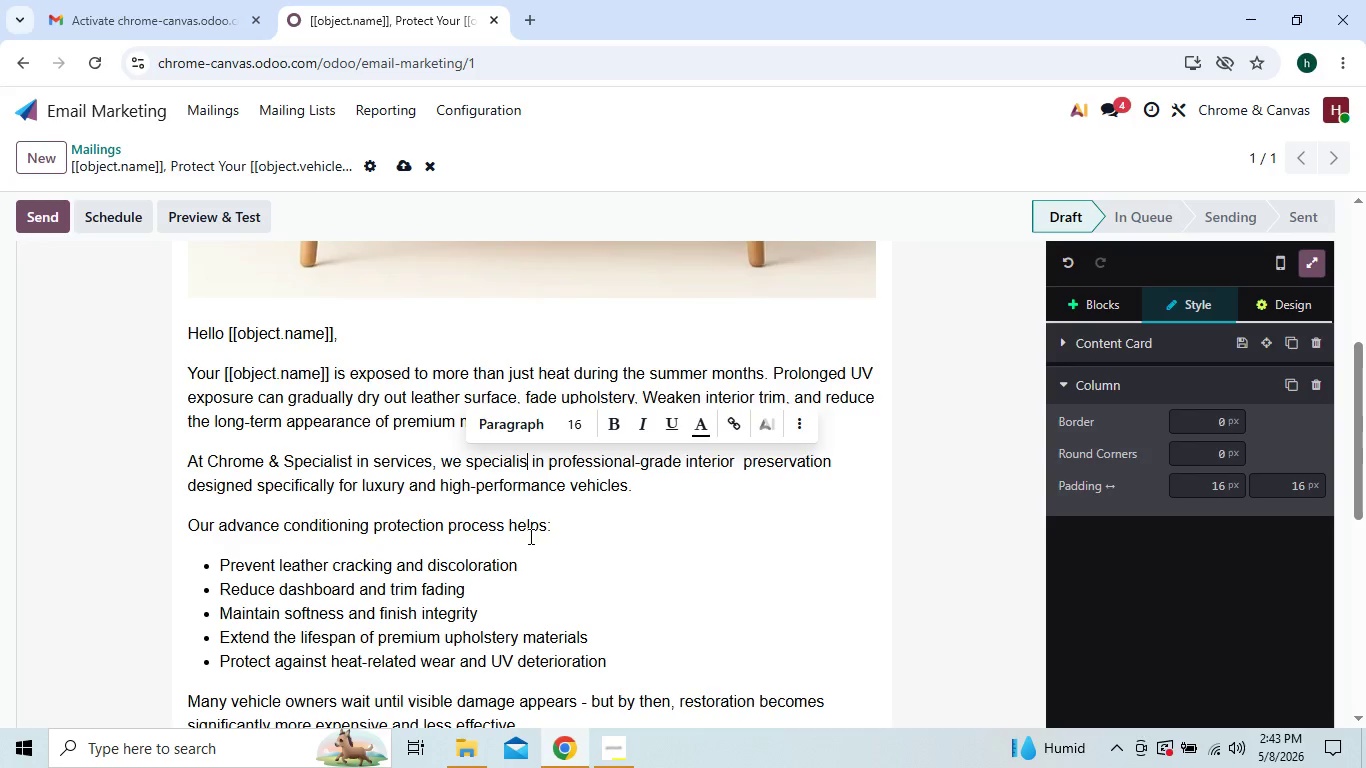 
key(T)
 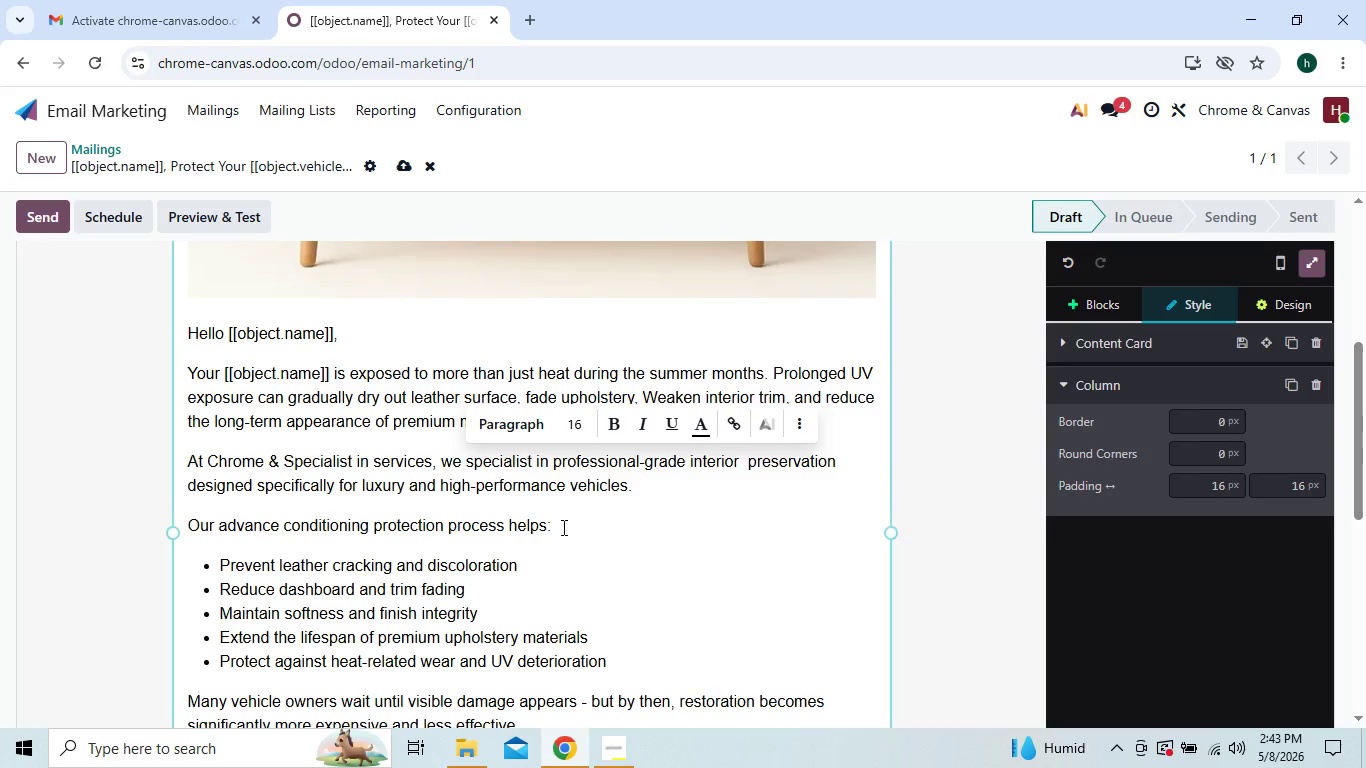 
left_click([587, 524])
 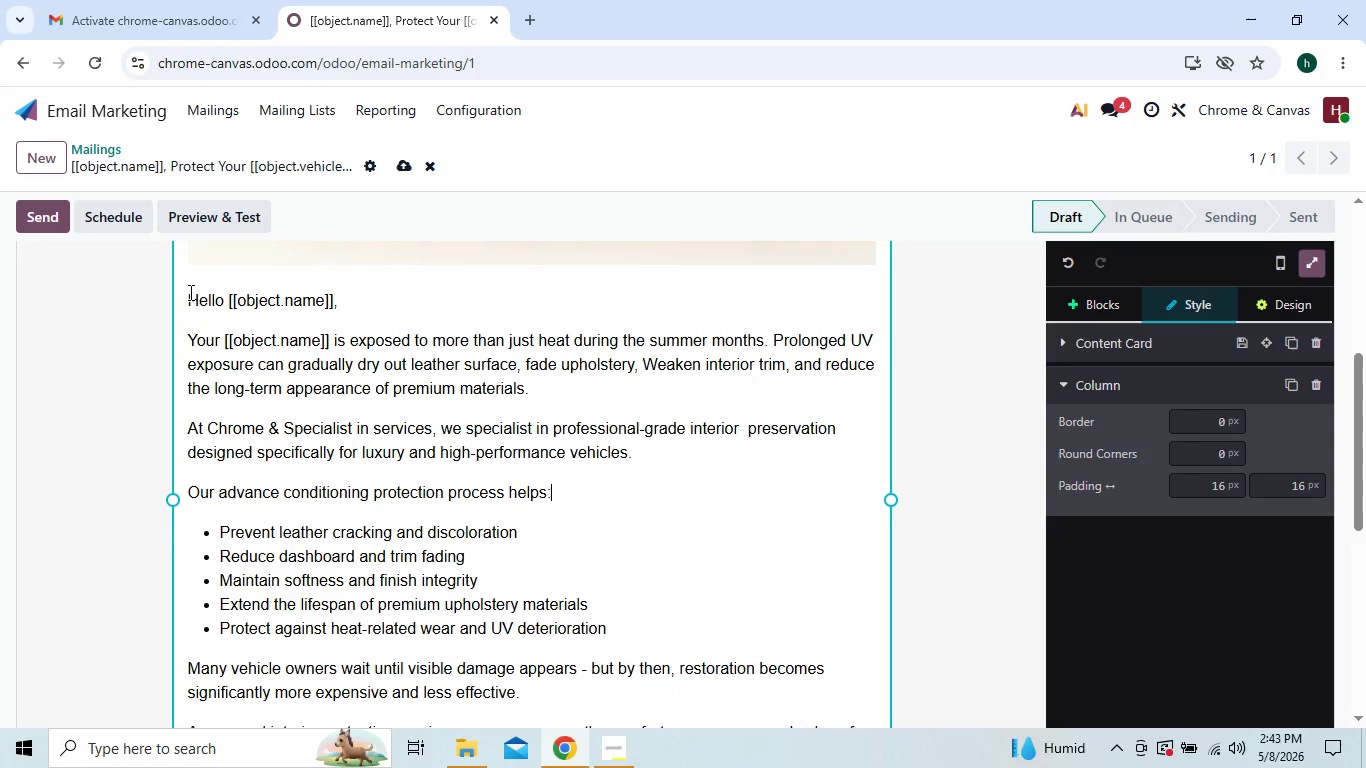 
left_click([228, 295])
 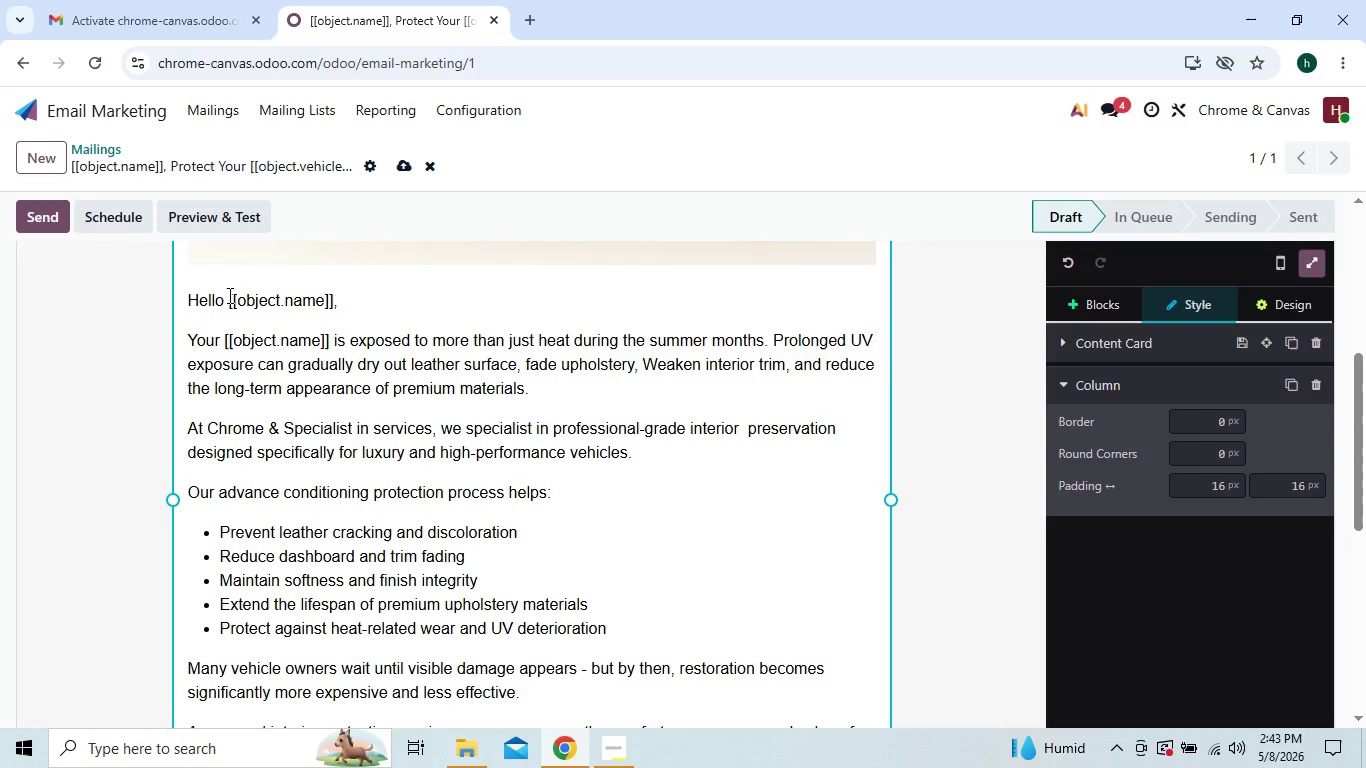 
key(Backquote)
 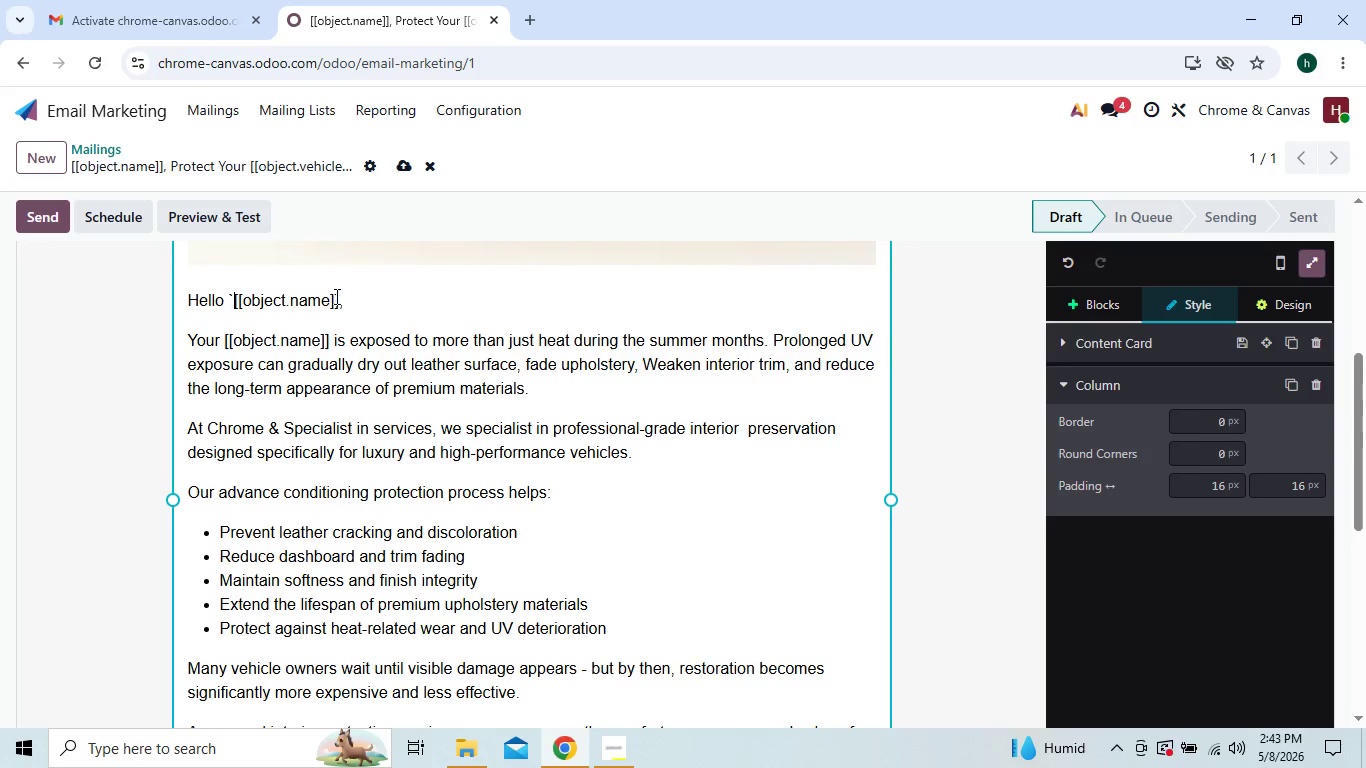 
left_click([338, 297])
 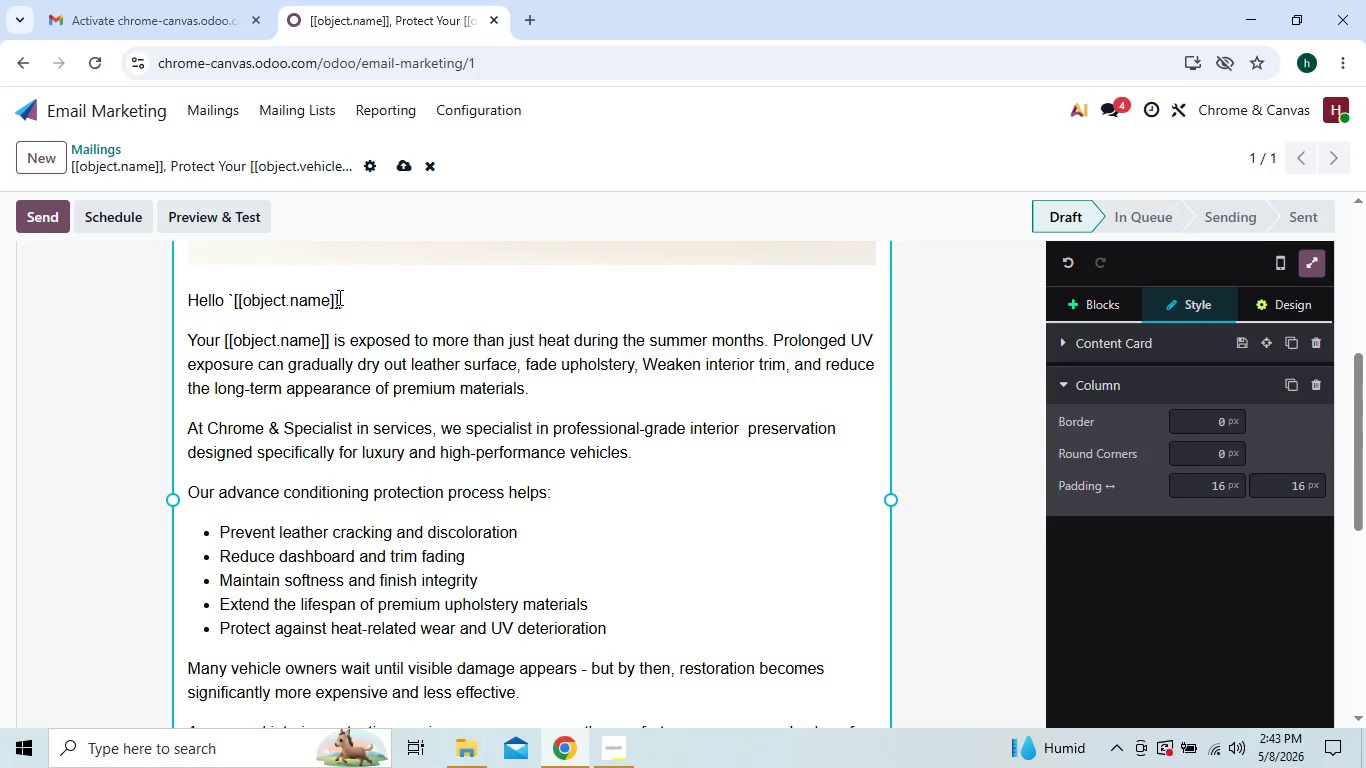 
key(Backquote)
 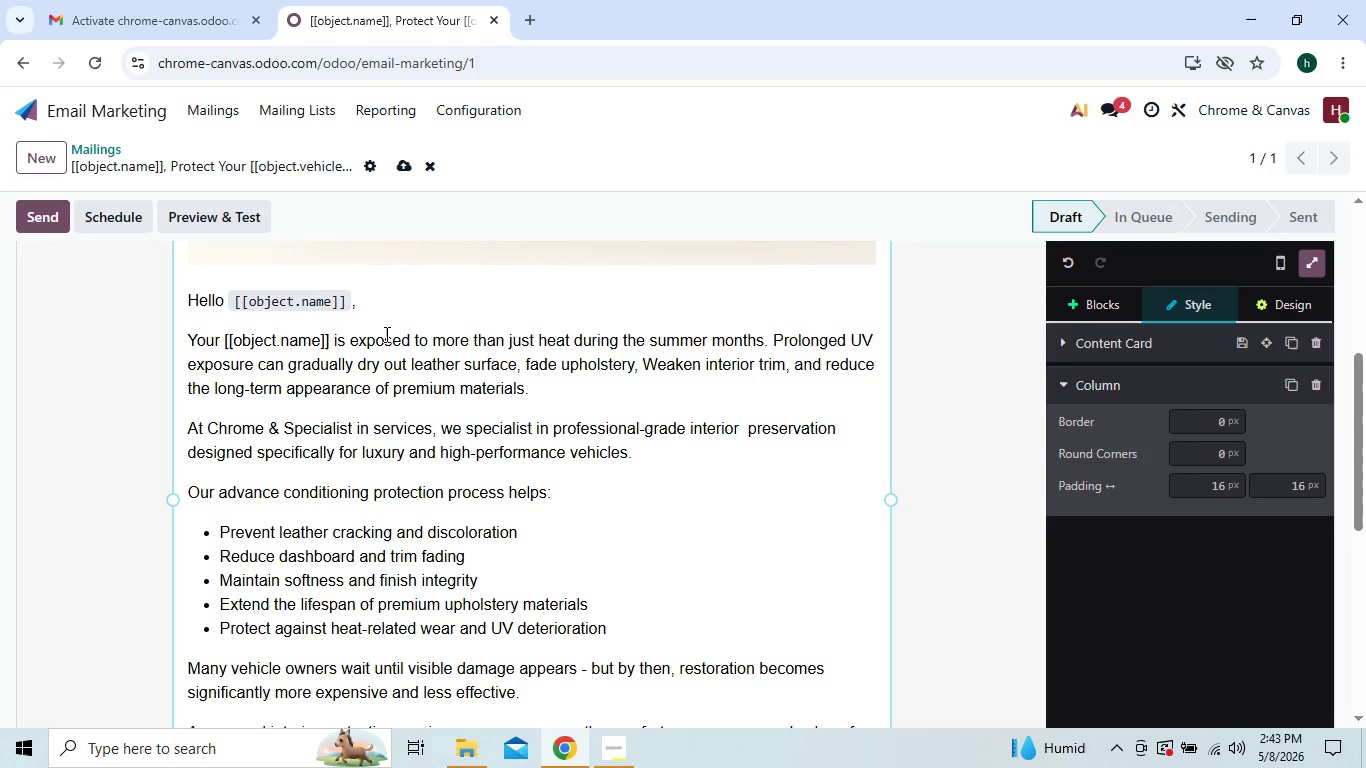 
mouse_move([470, 432])
 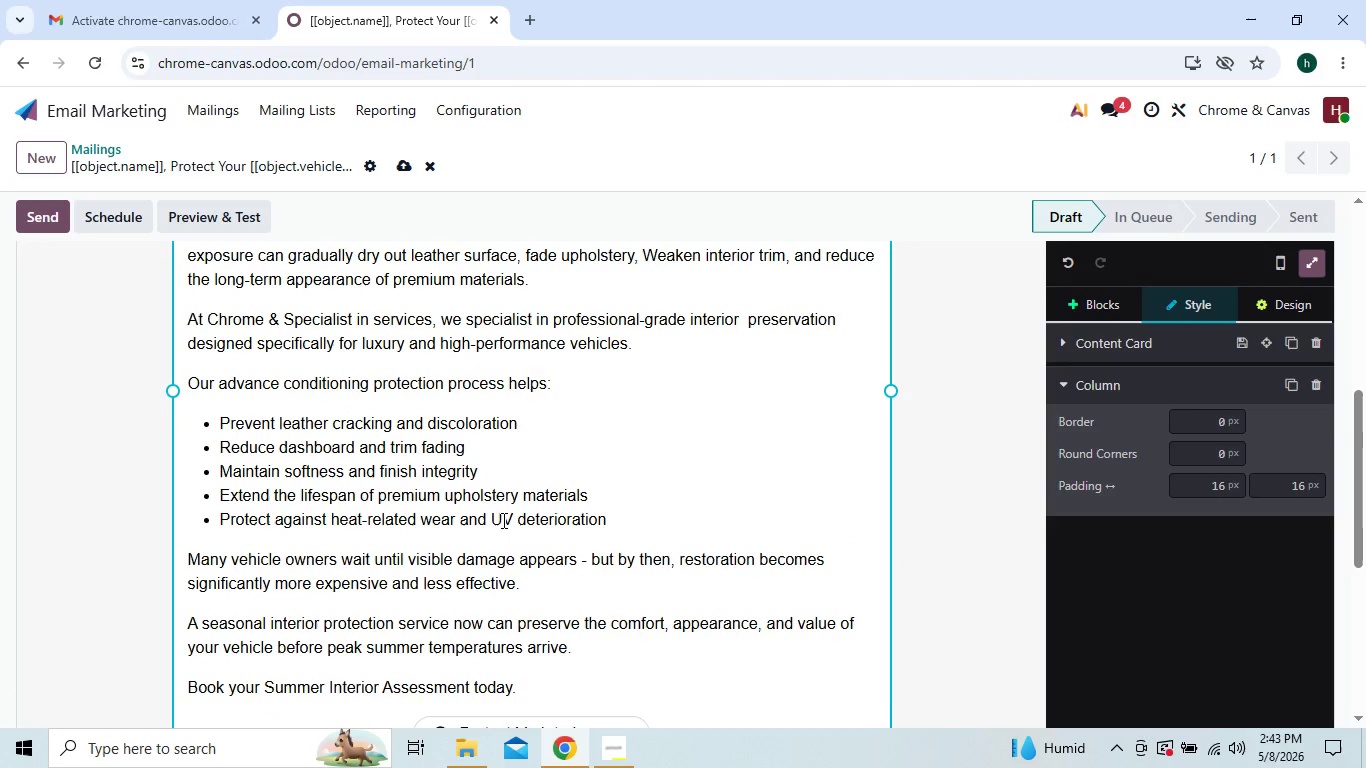 
wait(6.9)
 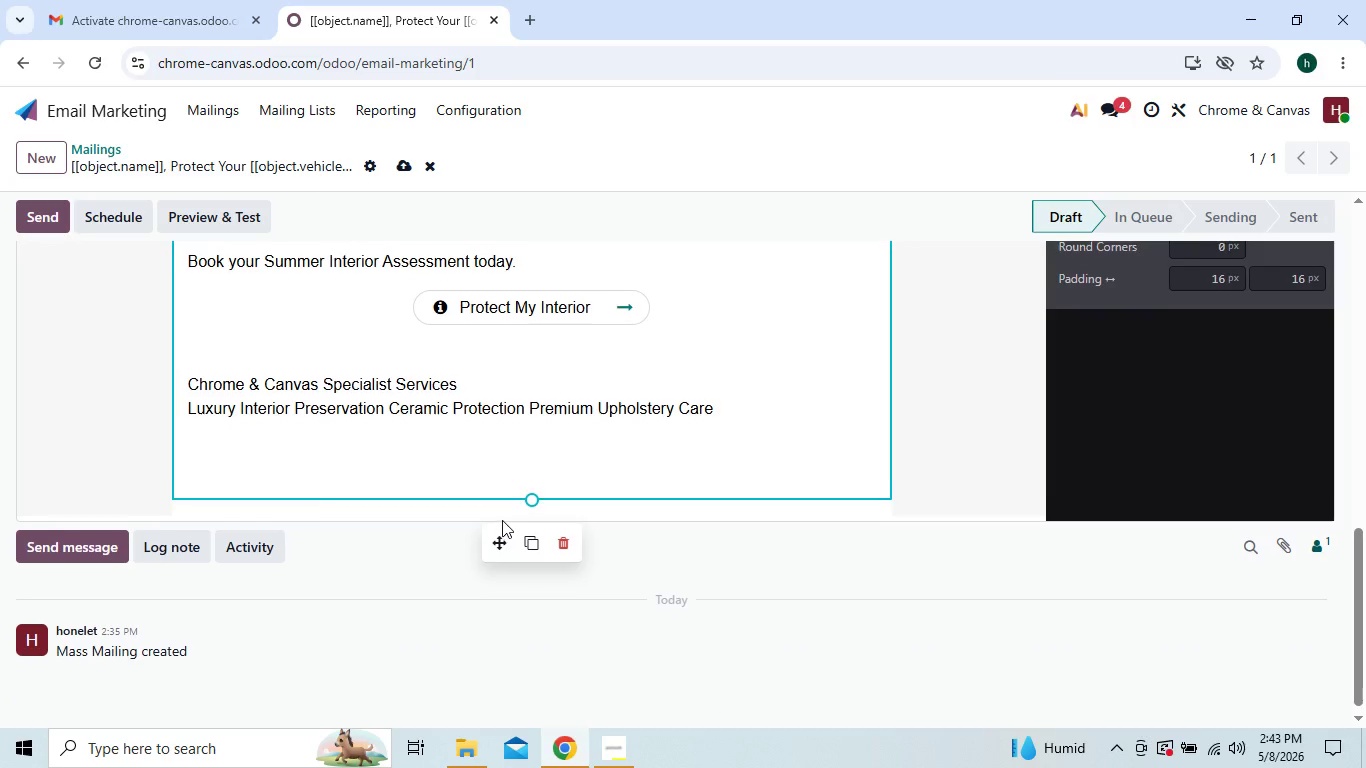 
left_click([645, 438])
 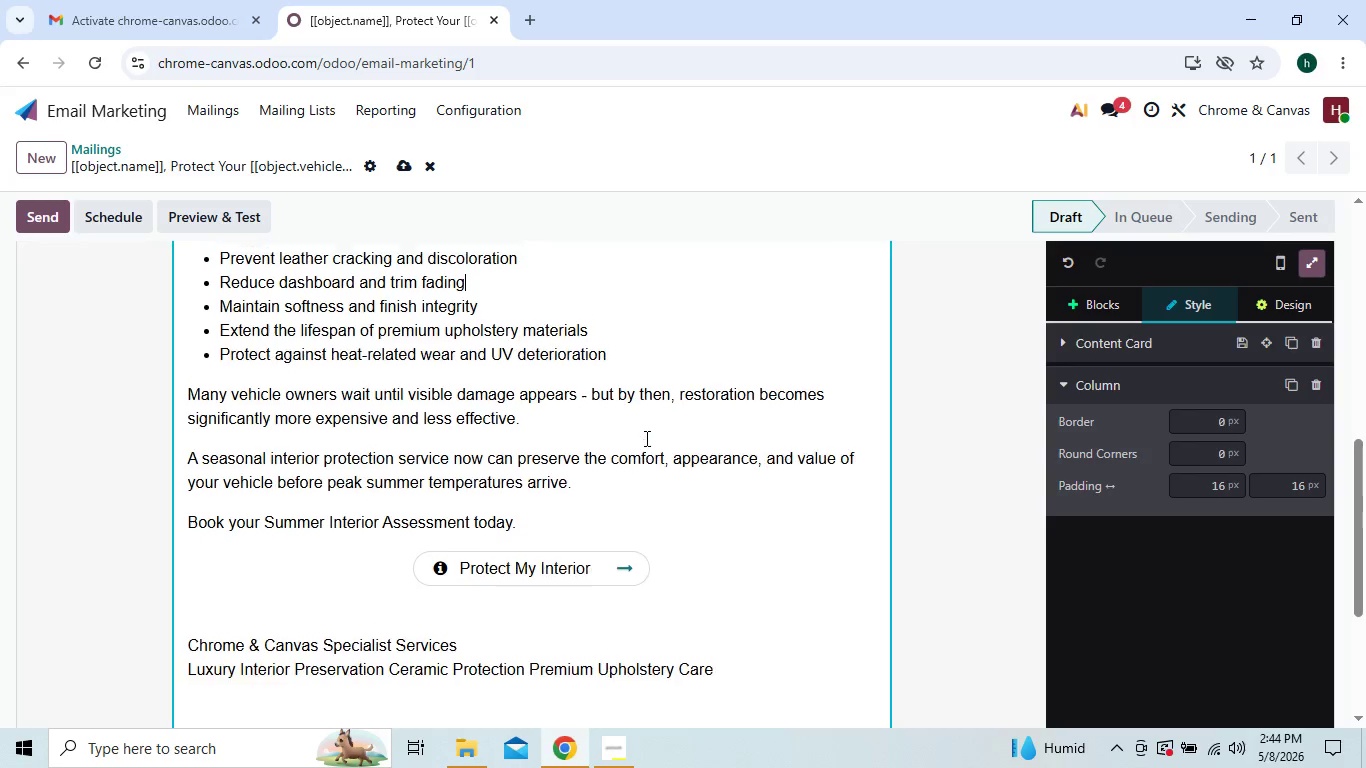 
wait(6.33)
 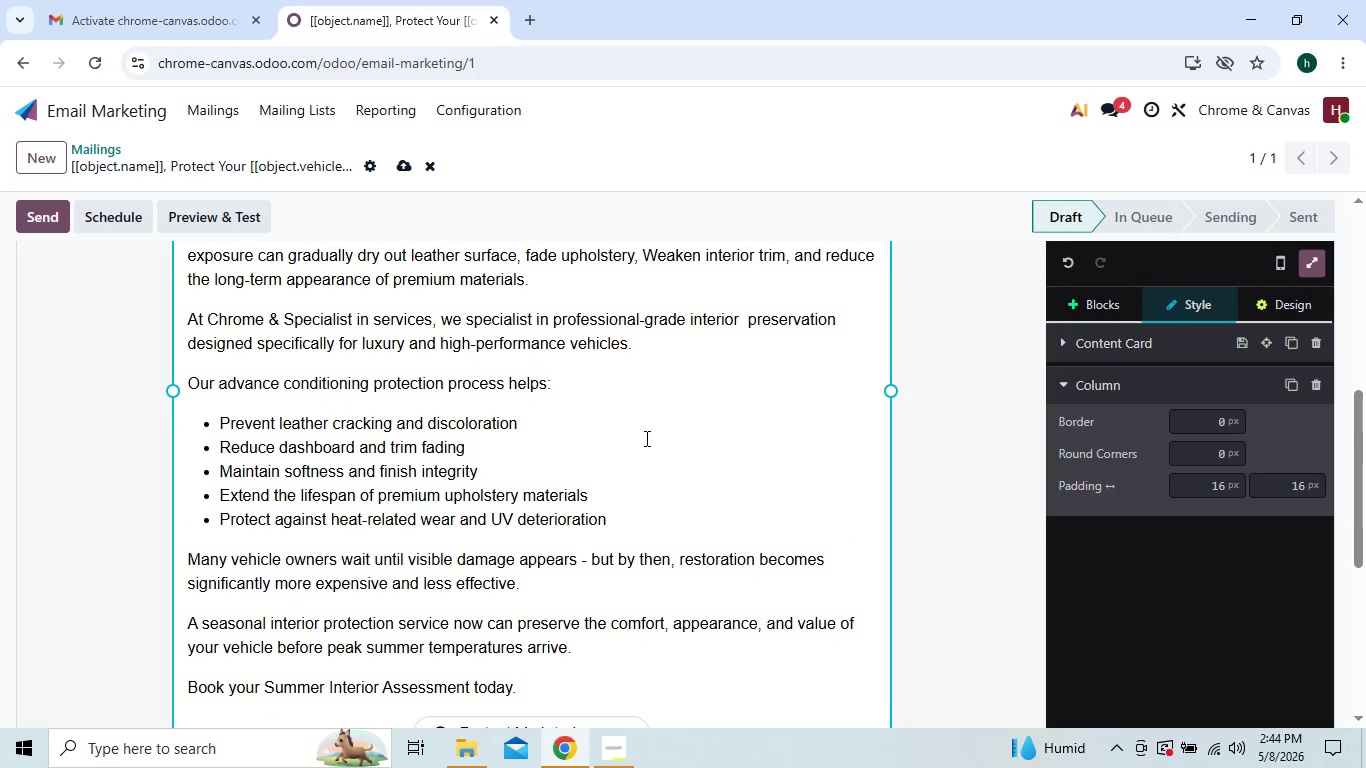 
left_click([645, 438])
 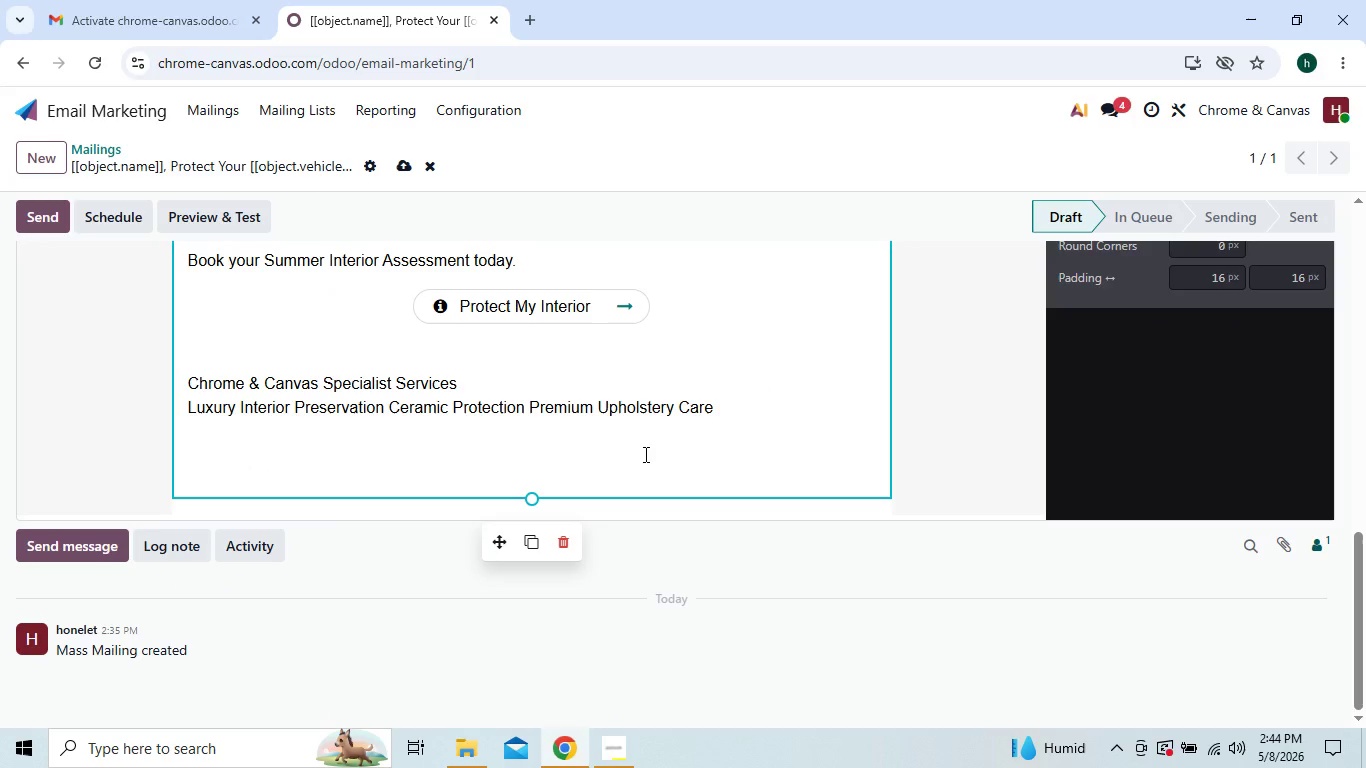 
left_click([644, 454])
 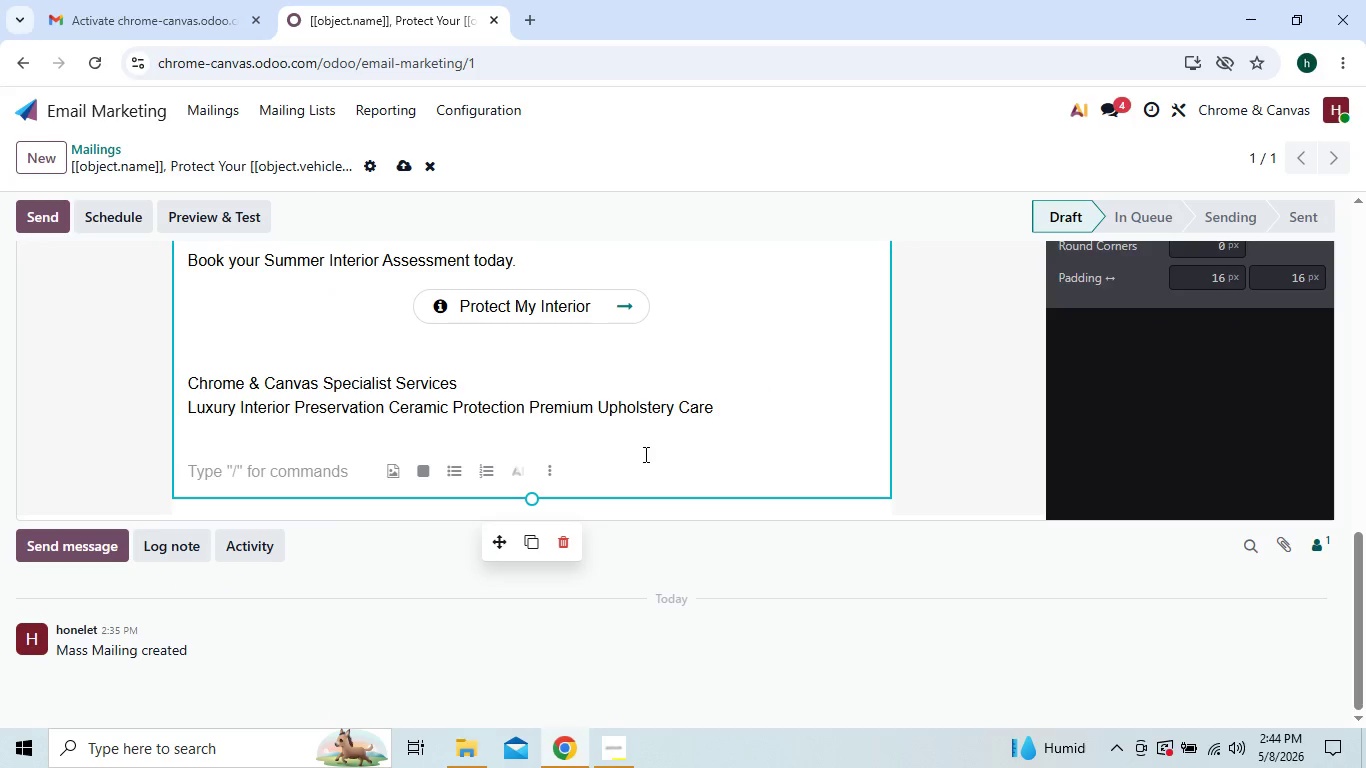 
key(Backspace)
 